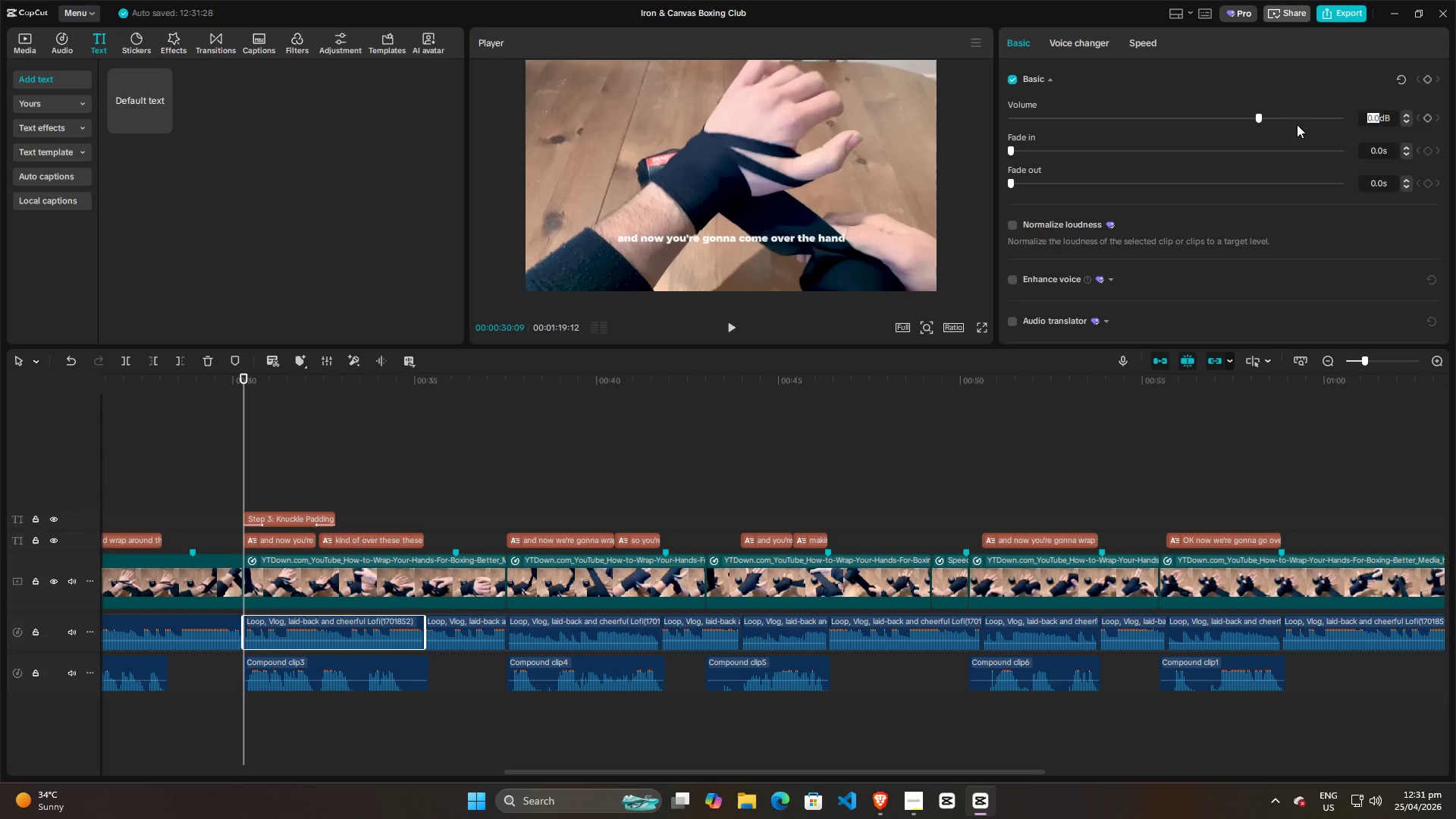 
key(Minus)
 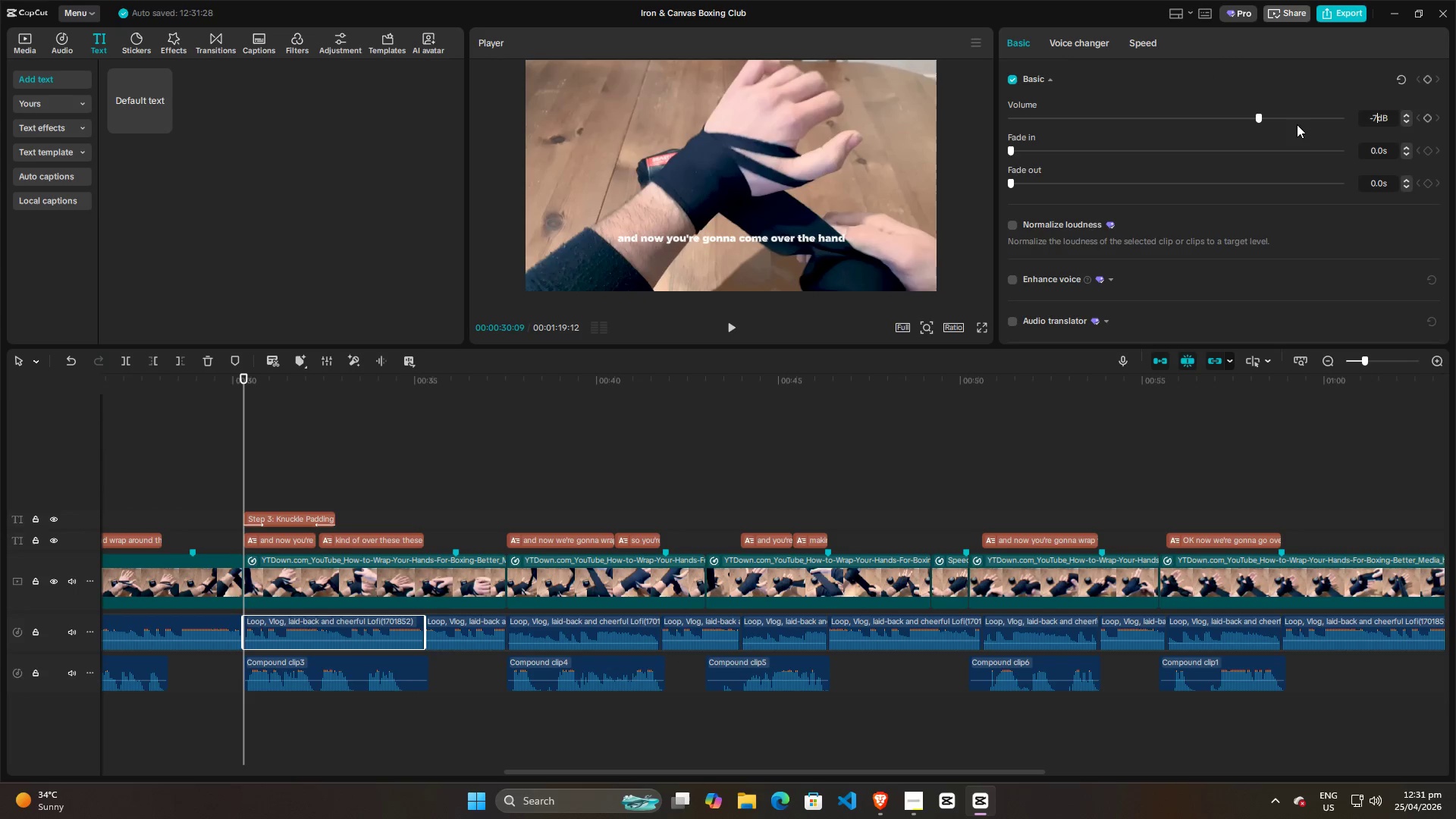 
key(7)
 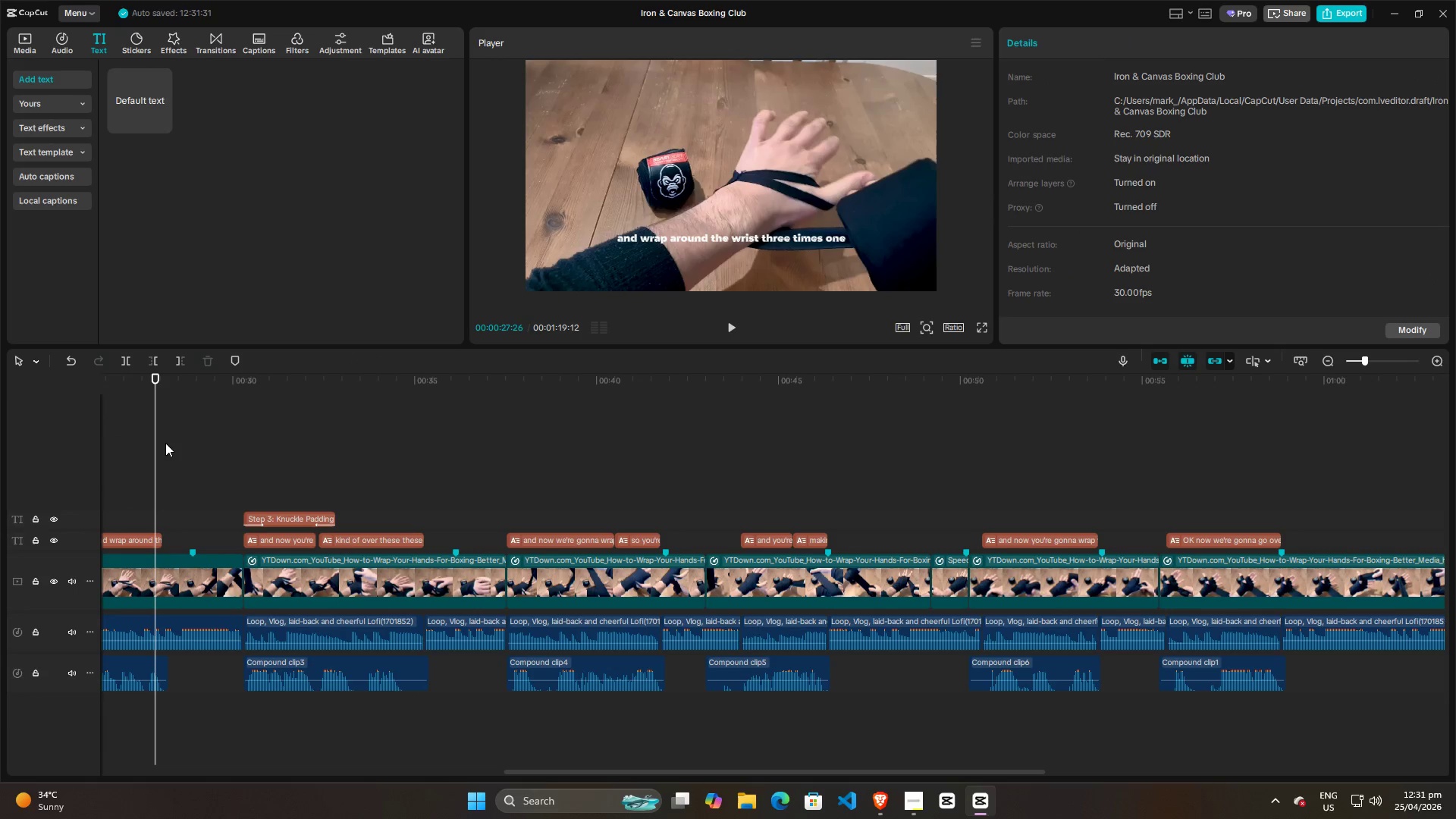 
hold_key(key=ControlLeft, duration=0.59)
scroll: coordinate [214, 463], scroll_direction: down, amount: 6.0
 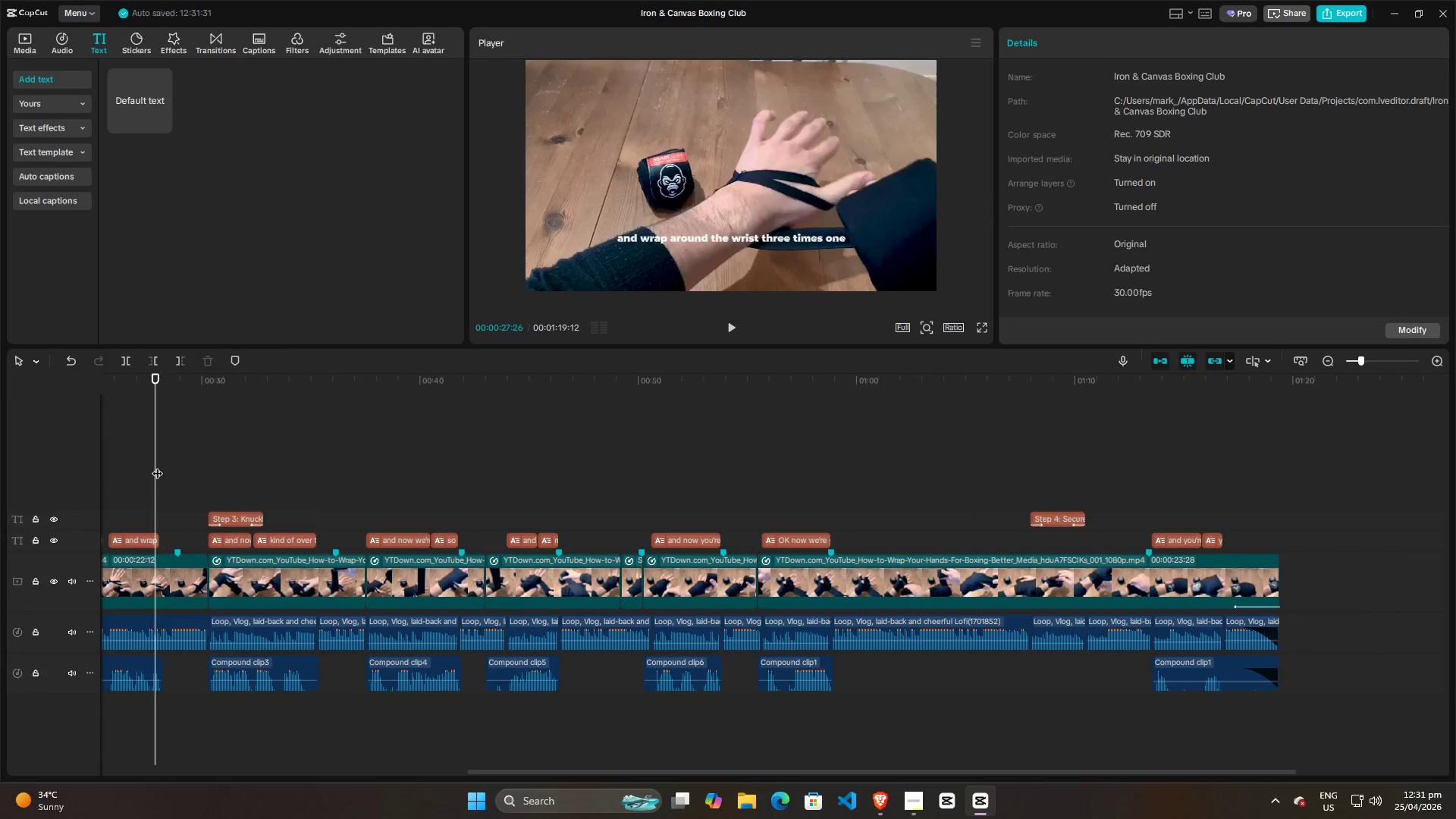 
left_click_drag(start_coordinate=[157, 466], to_coordinate=[714, 478])
 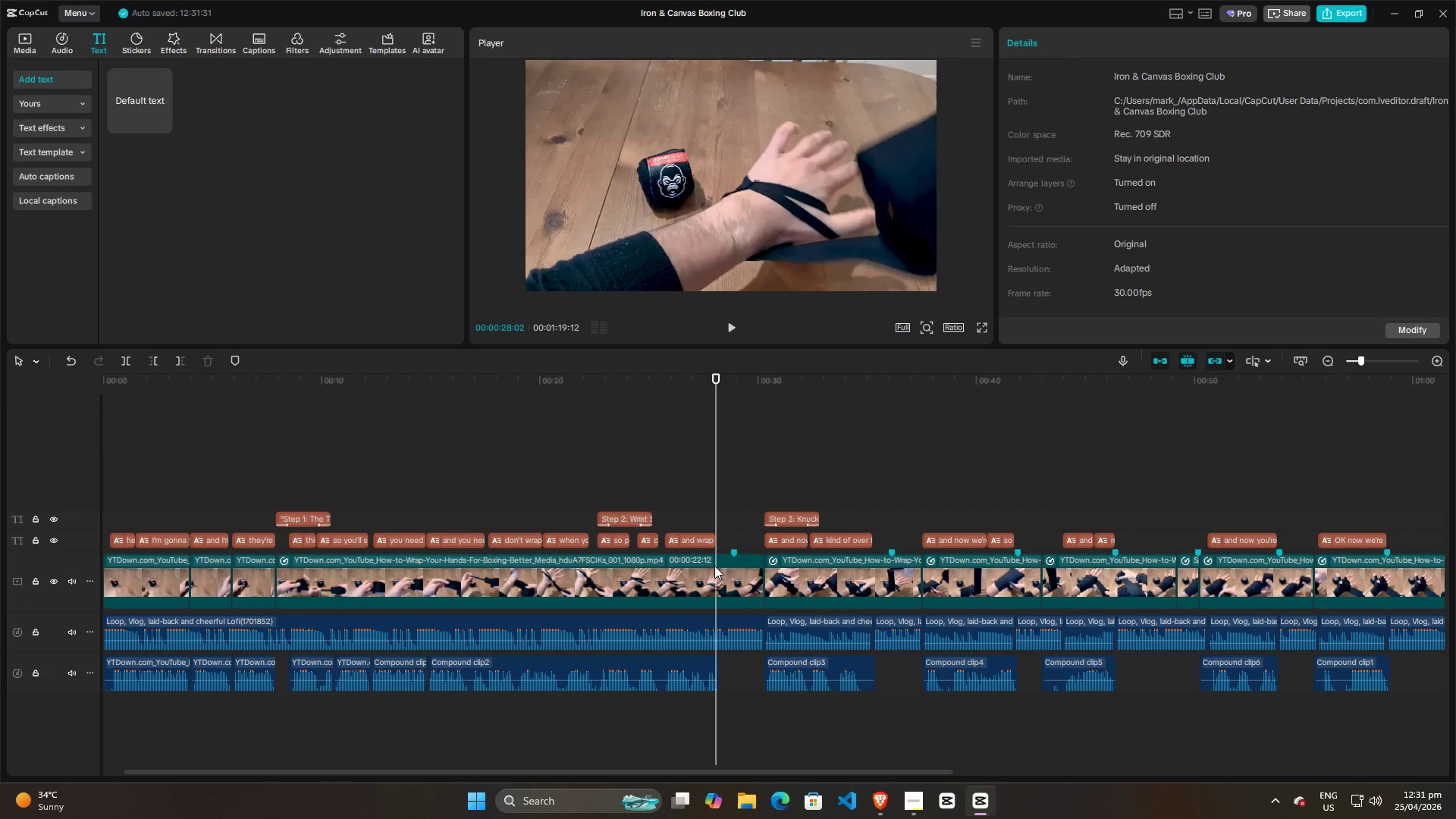 
hold_key(key=ControlLeft, duration=0.45)
scroll: coordinate [698, 597], scroll_direction: up, amount: 4.0
 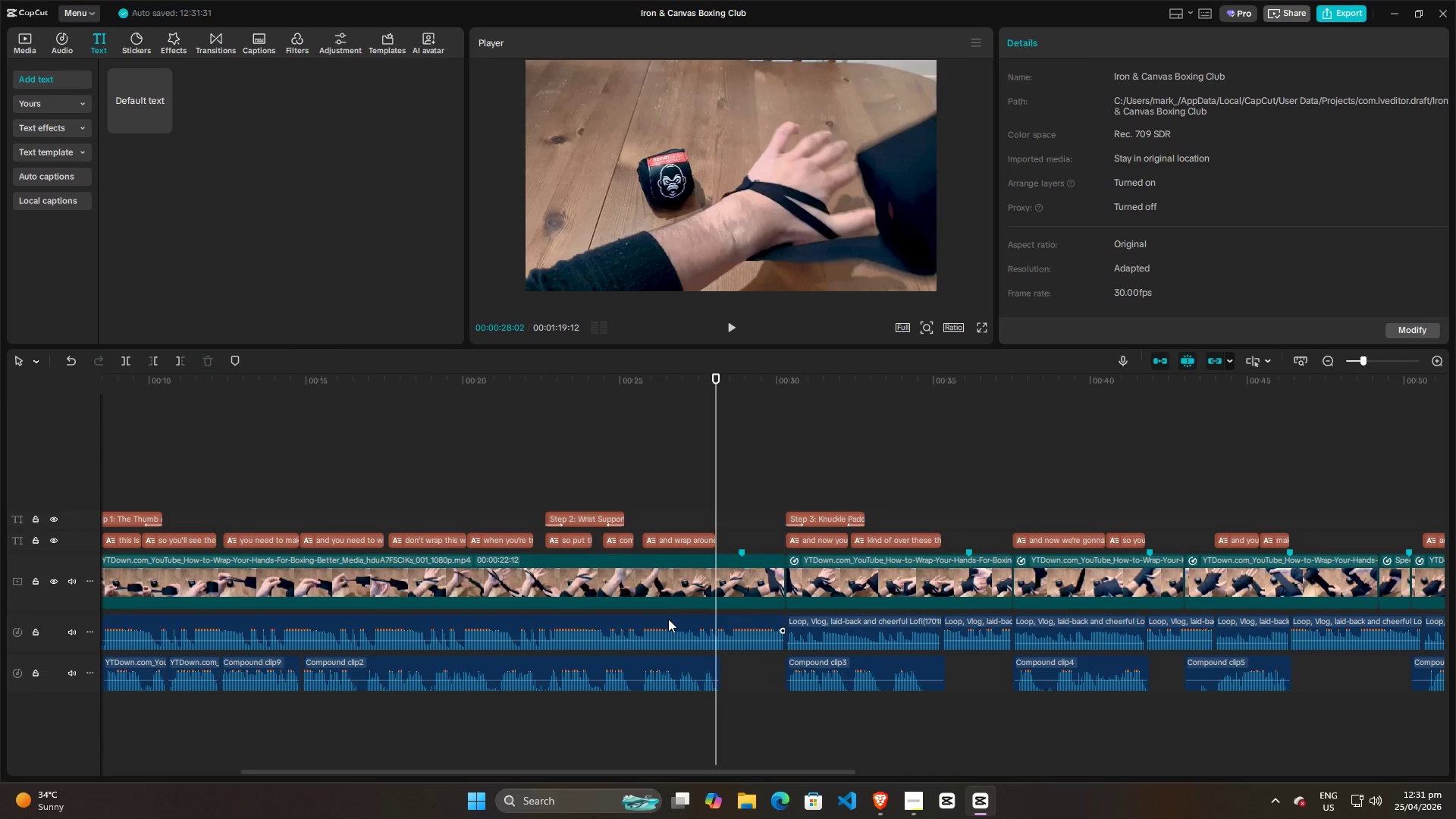 
left_click([668, 619])
 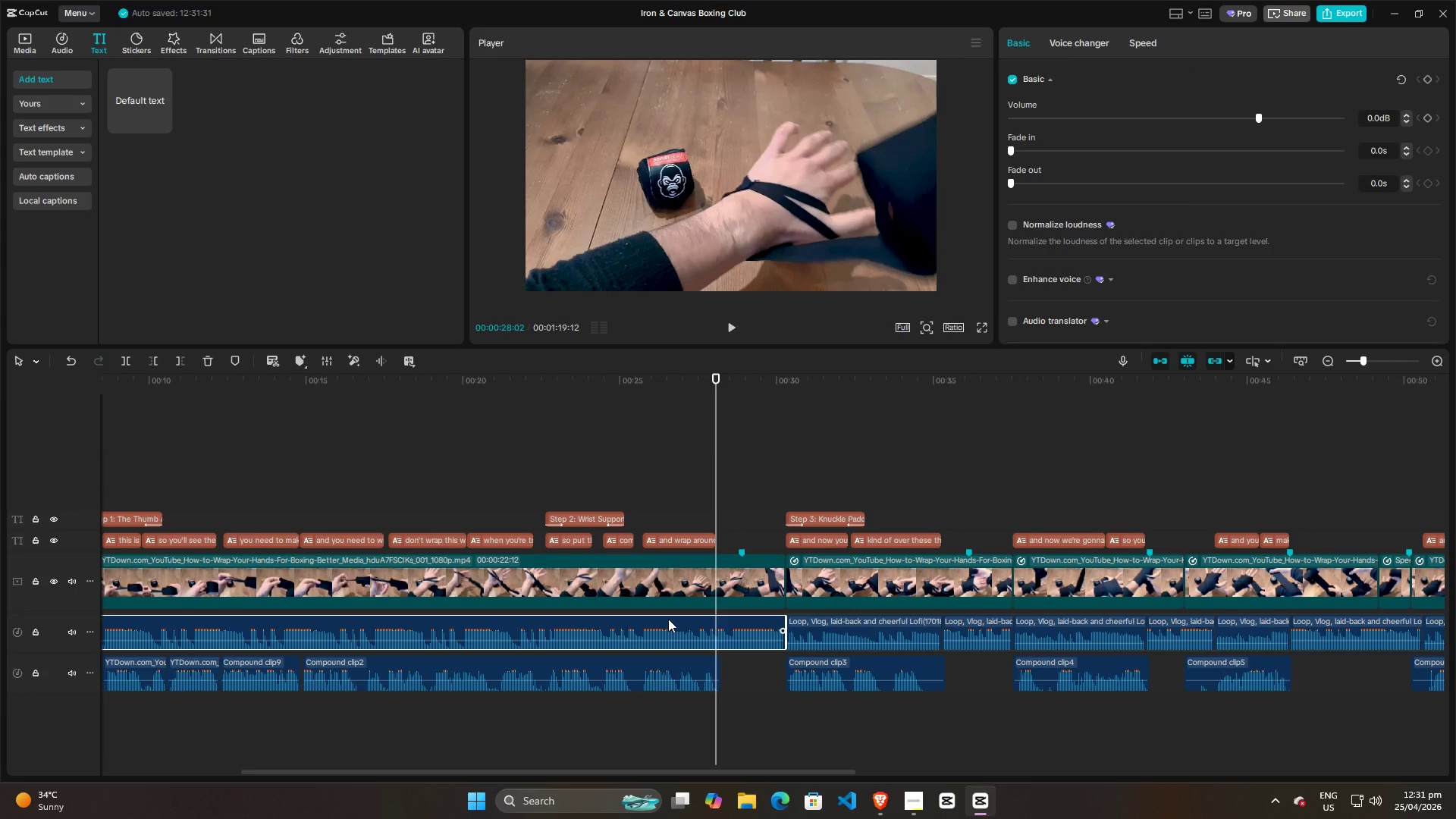 
key(Control+B)
 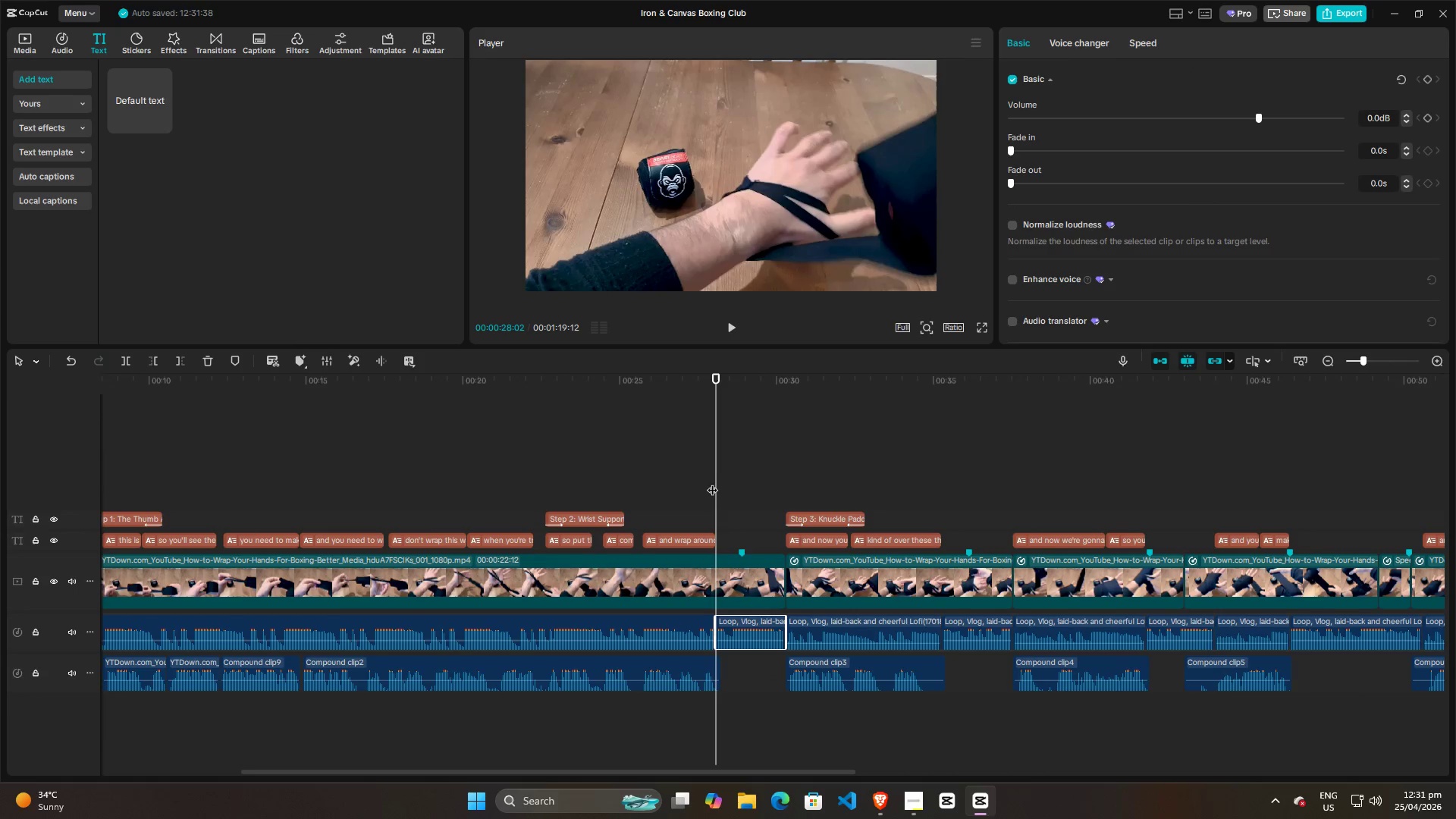 
left_click_drag(start_coordinate=[714, 481], to_coordinate=[642, 492])
 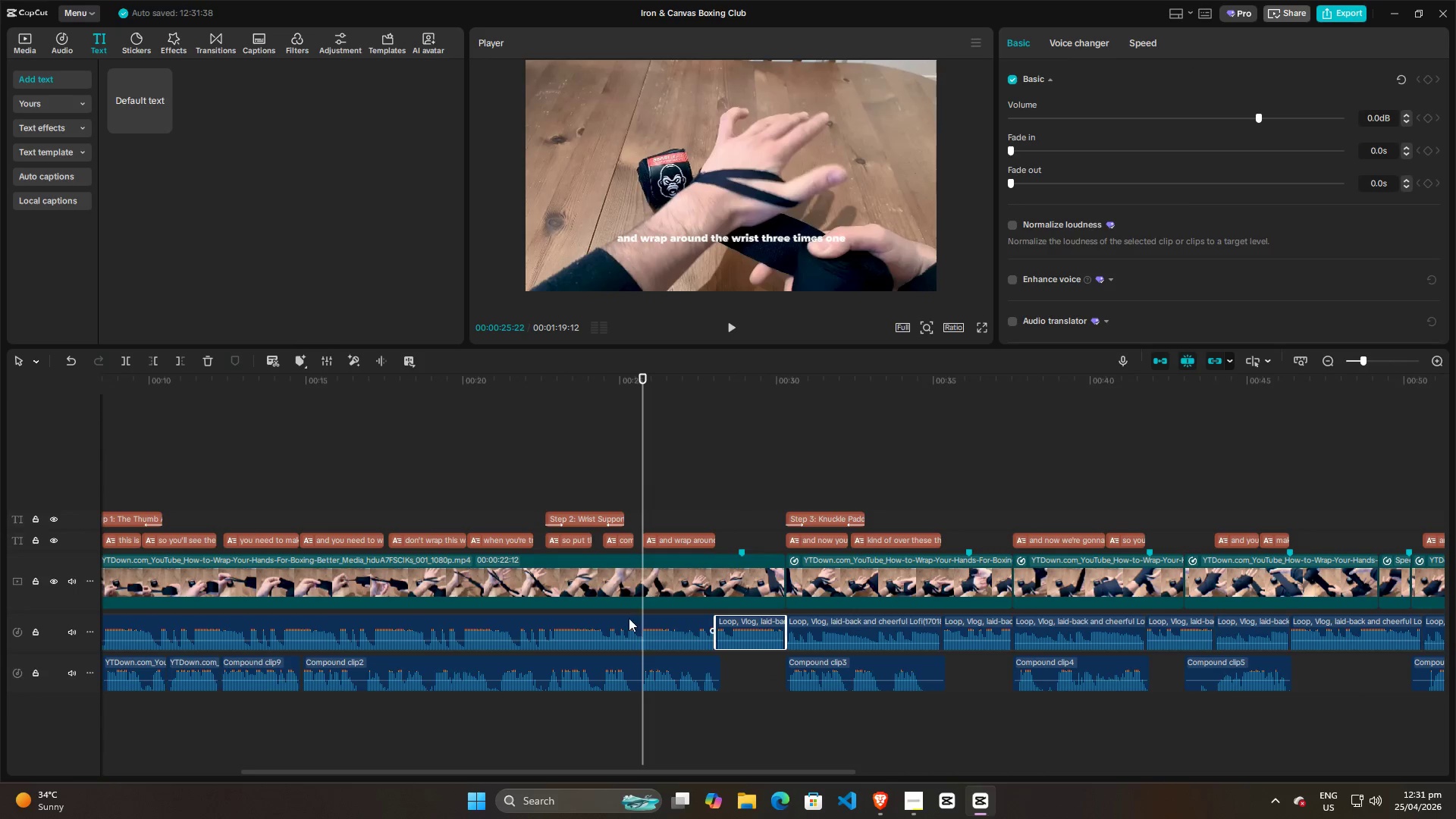 
left_click([629, 618])
 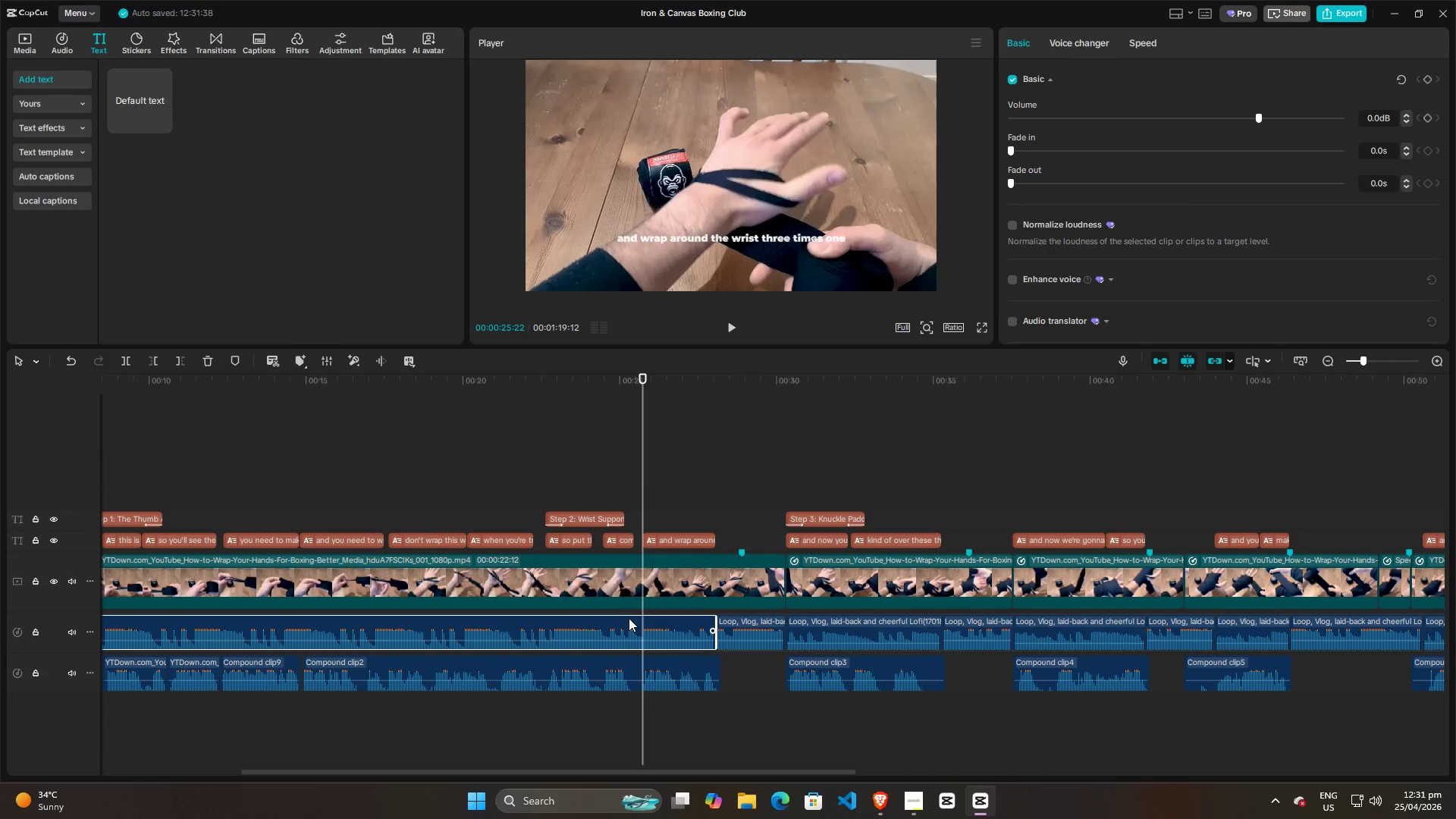 
key(Control+B)
 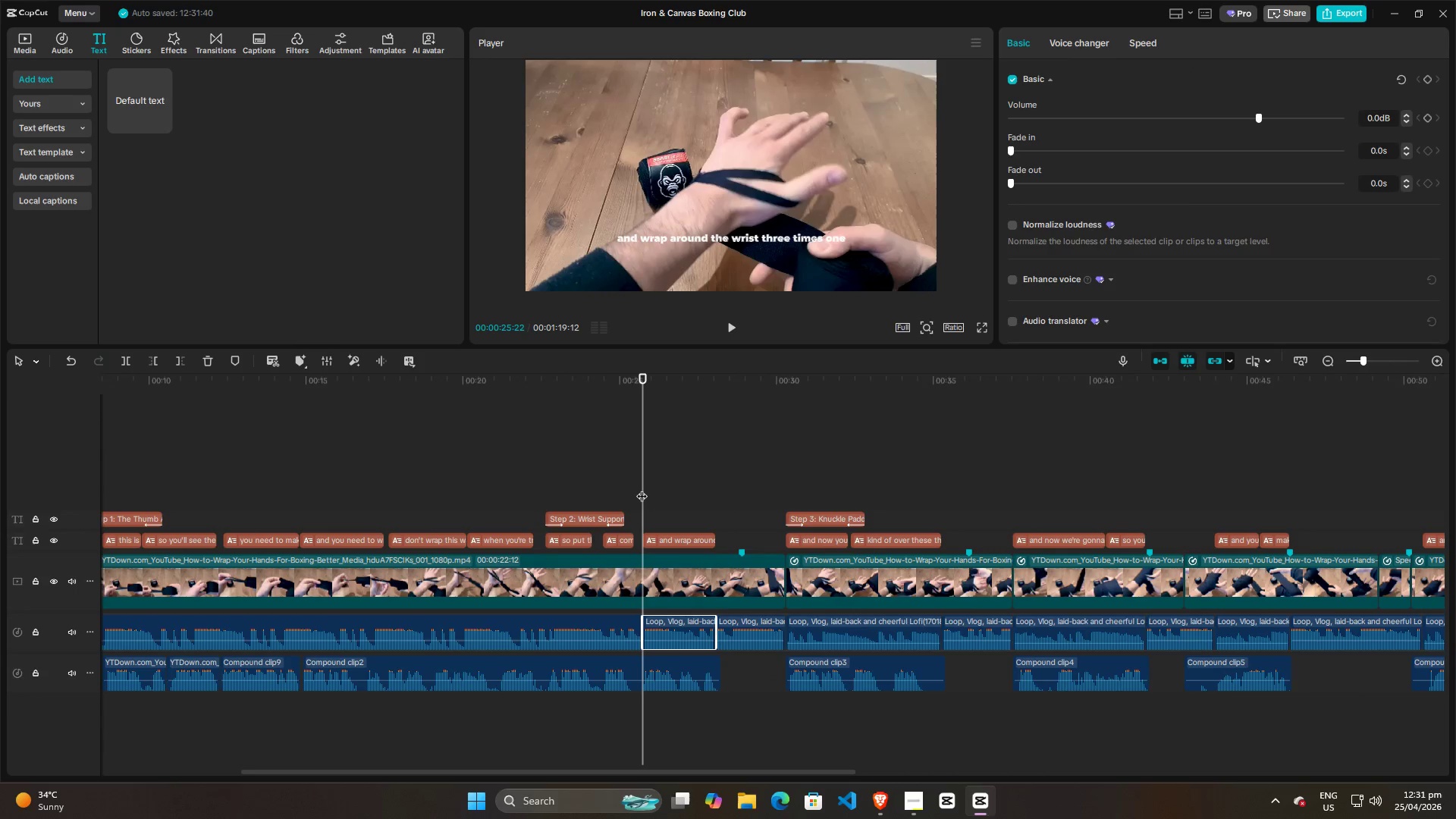 
left_click_drag(start_coordinate=[641, 488], to_coordinate=[635, 490])
 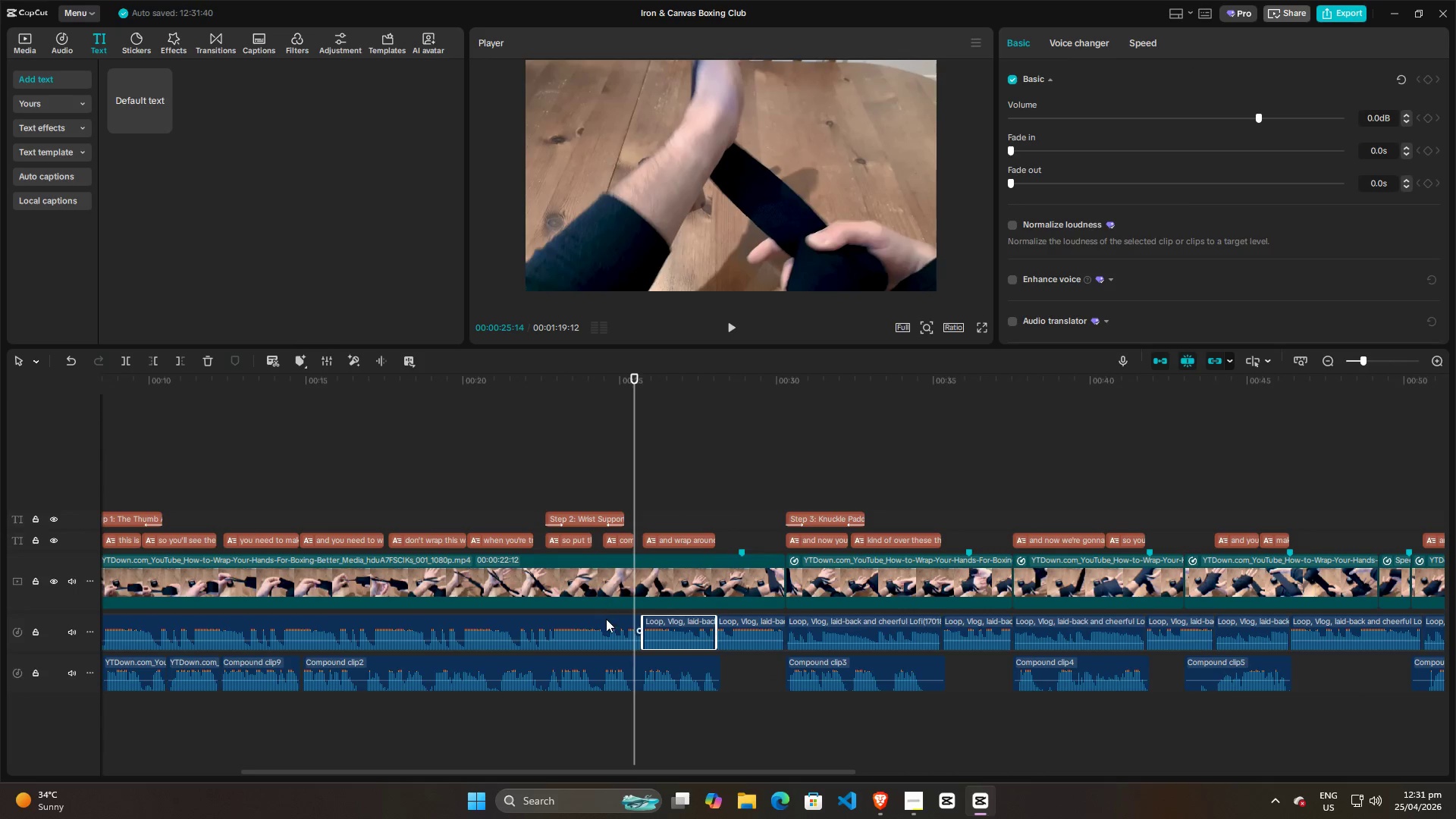 
left_click([606, 619])
 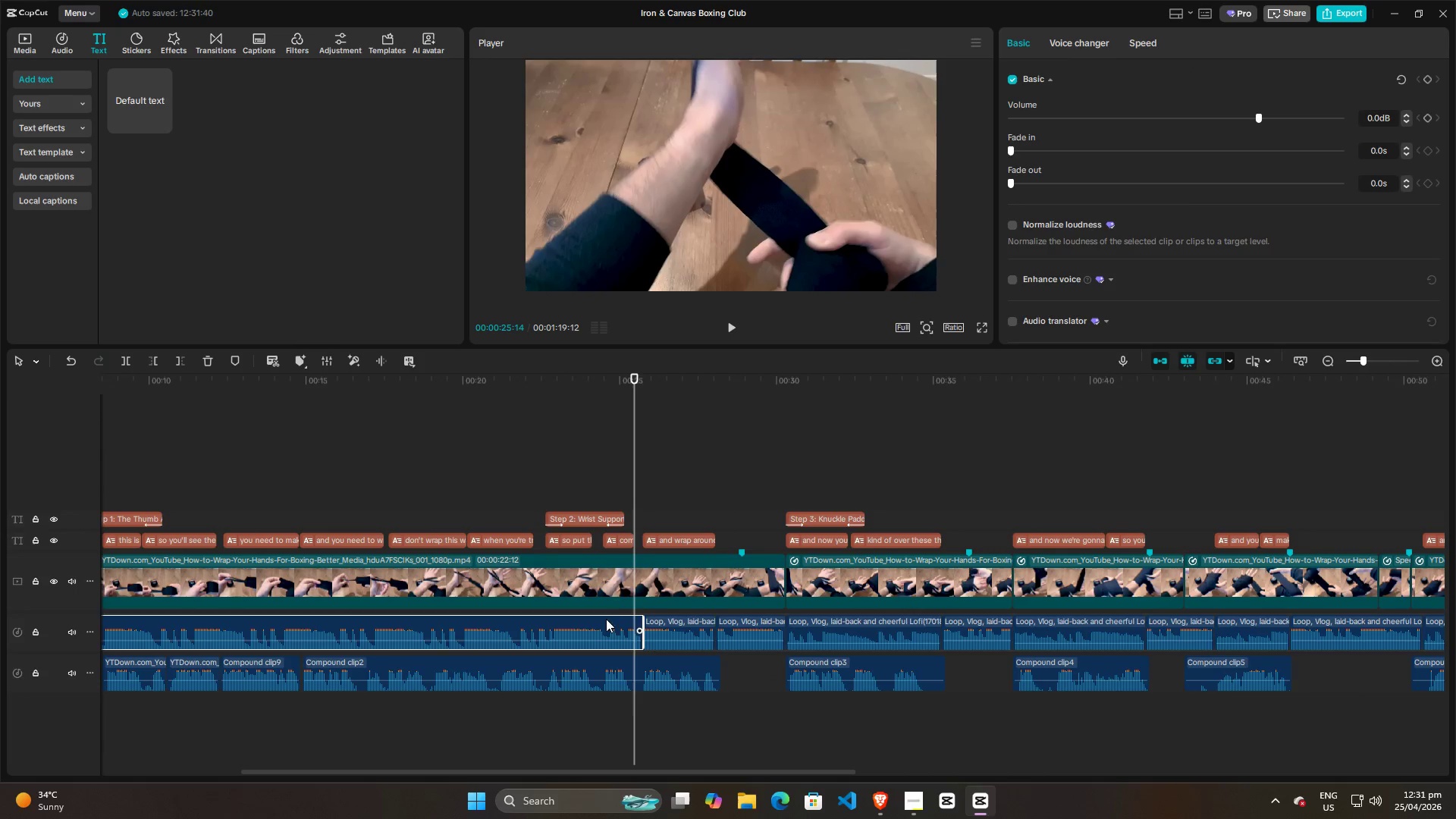 
key(Control+ControlLeft)
 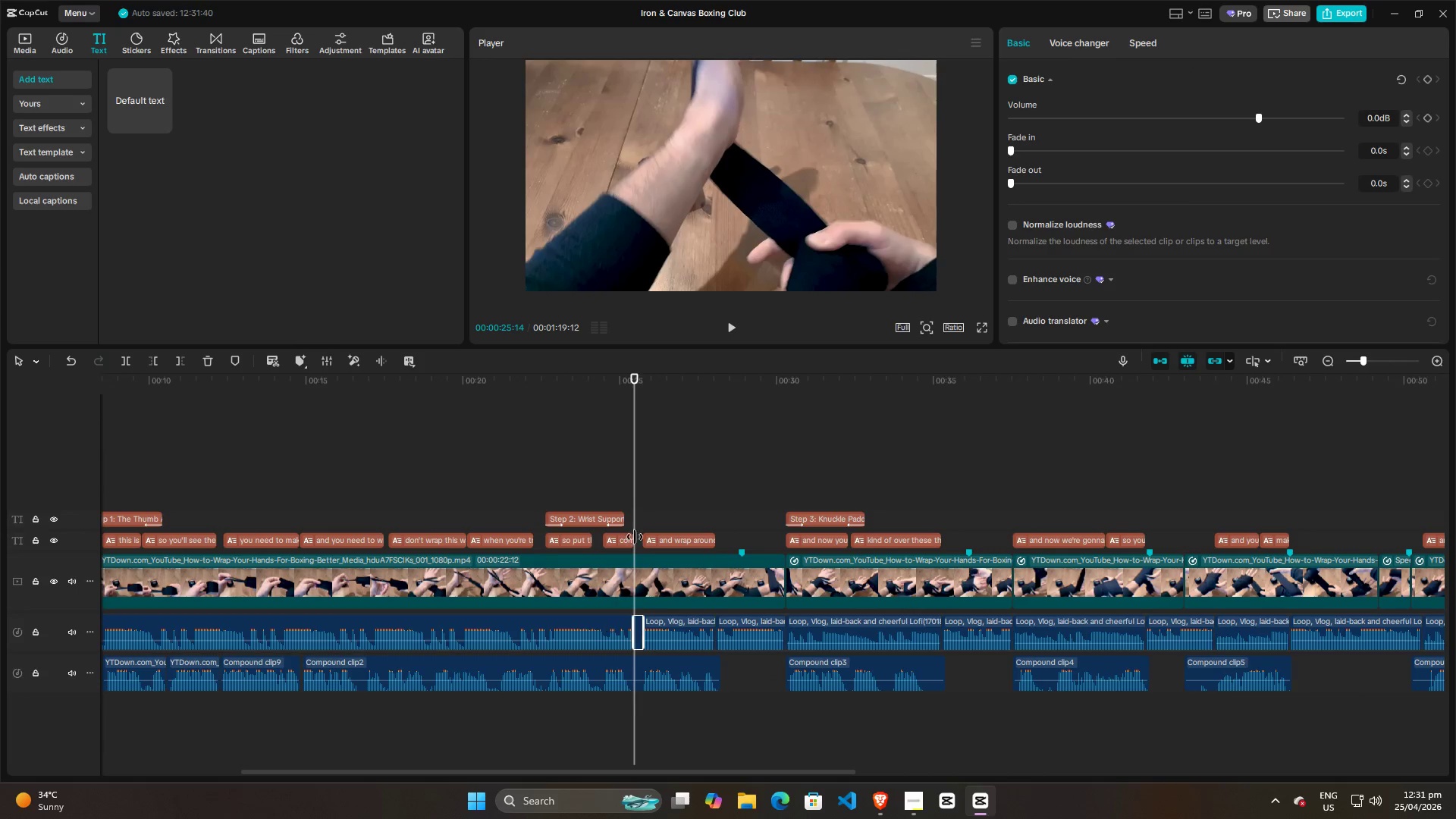 
key(Control+B)
 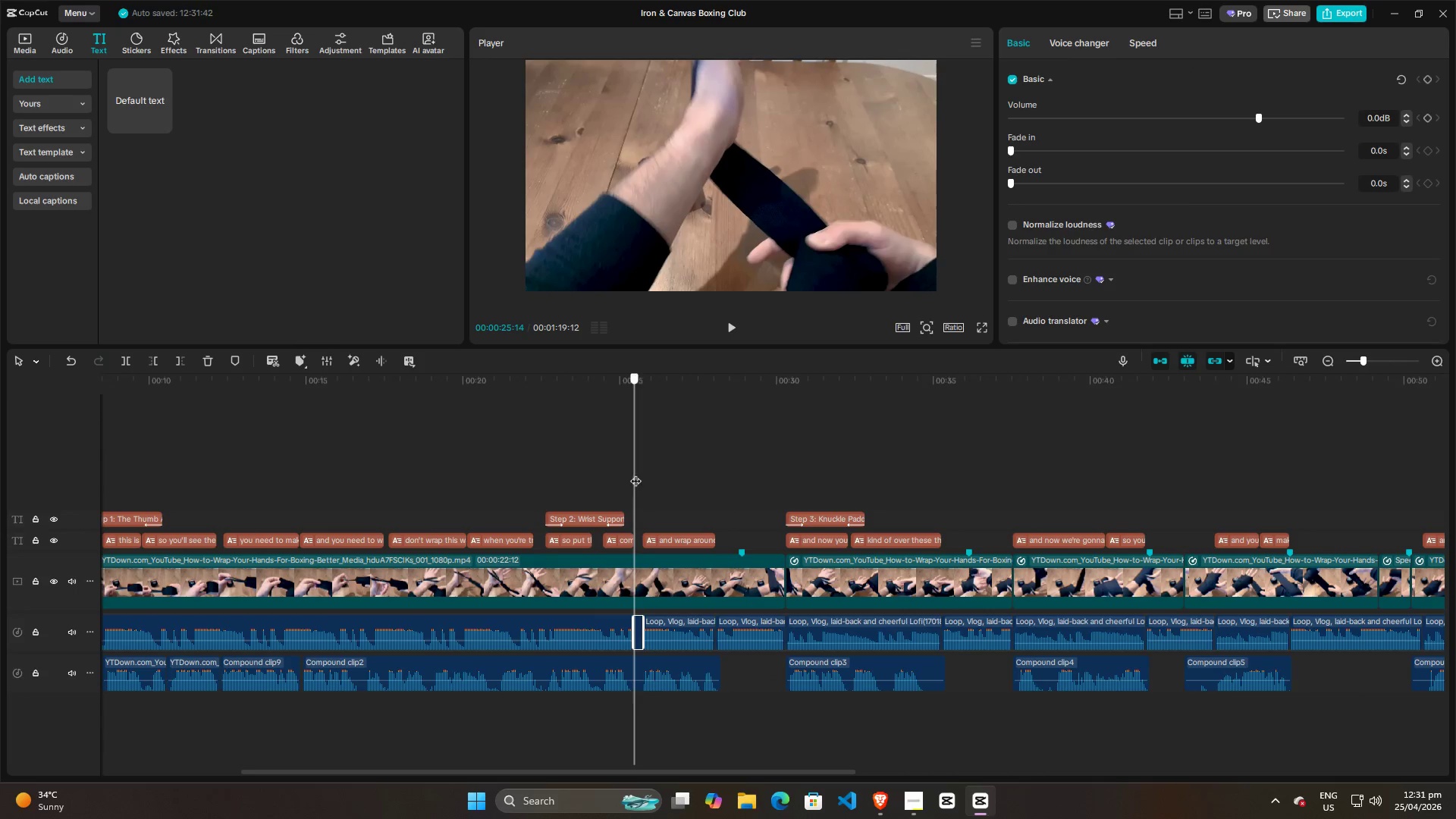 
left_click_drag(start_coordinate=[636, 473], to_coordinate=[547, 480])
 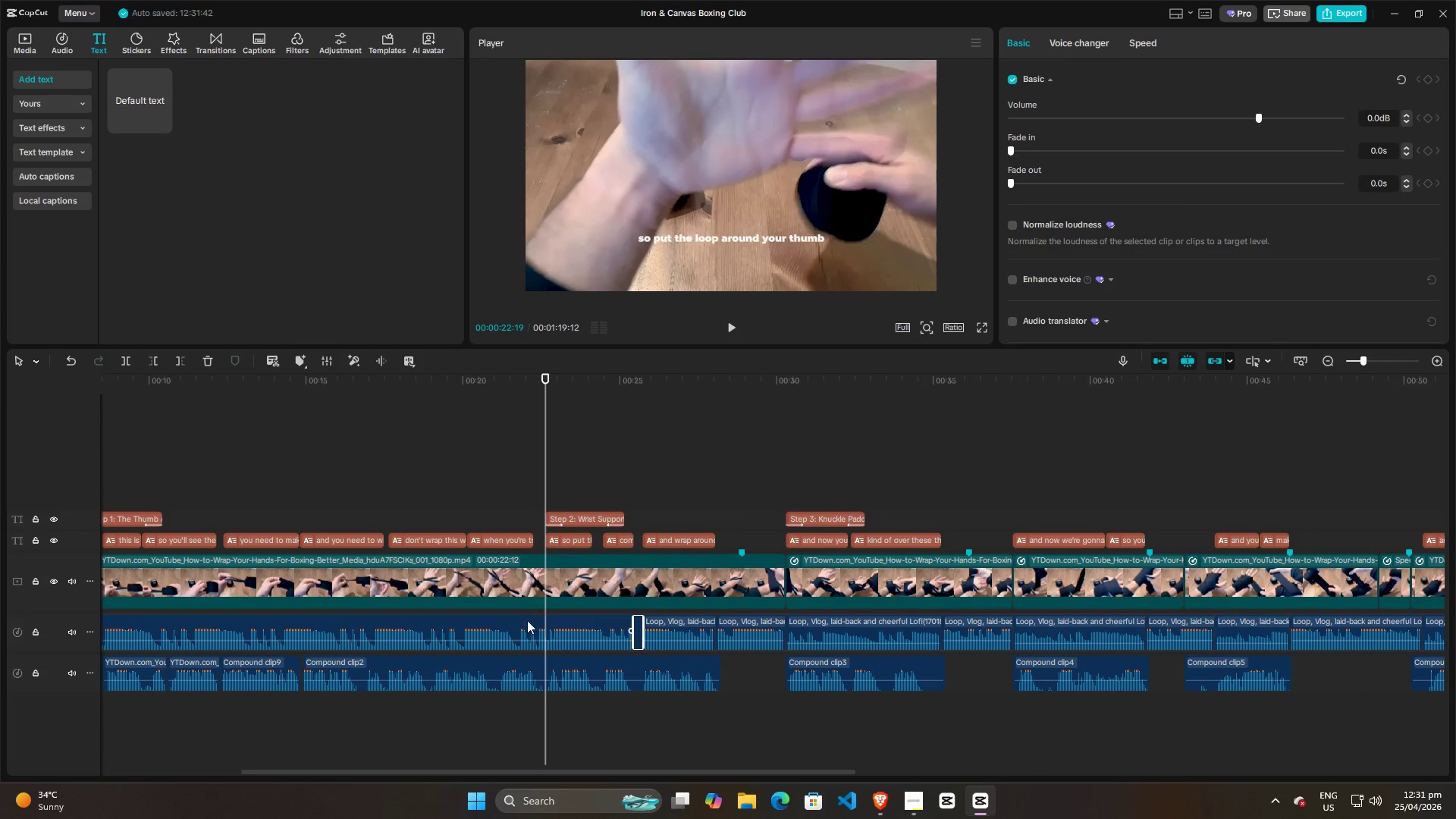 
left_click([527, 621])
 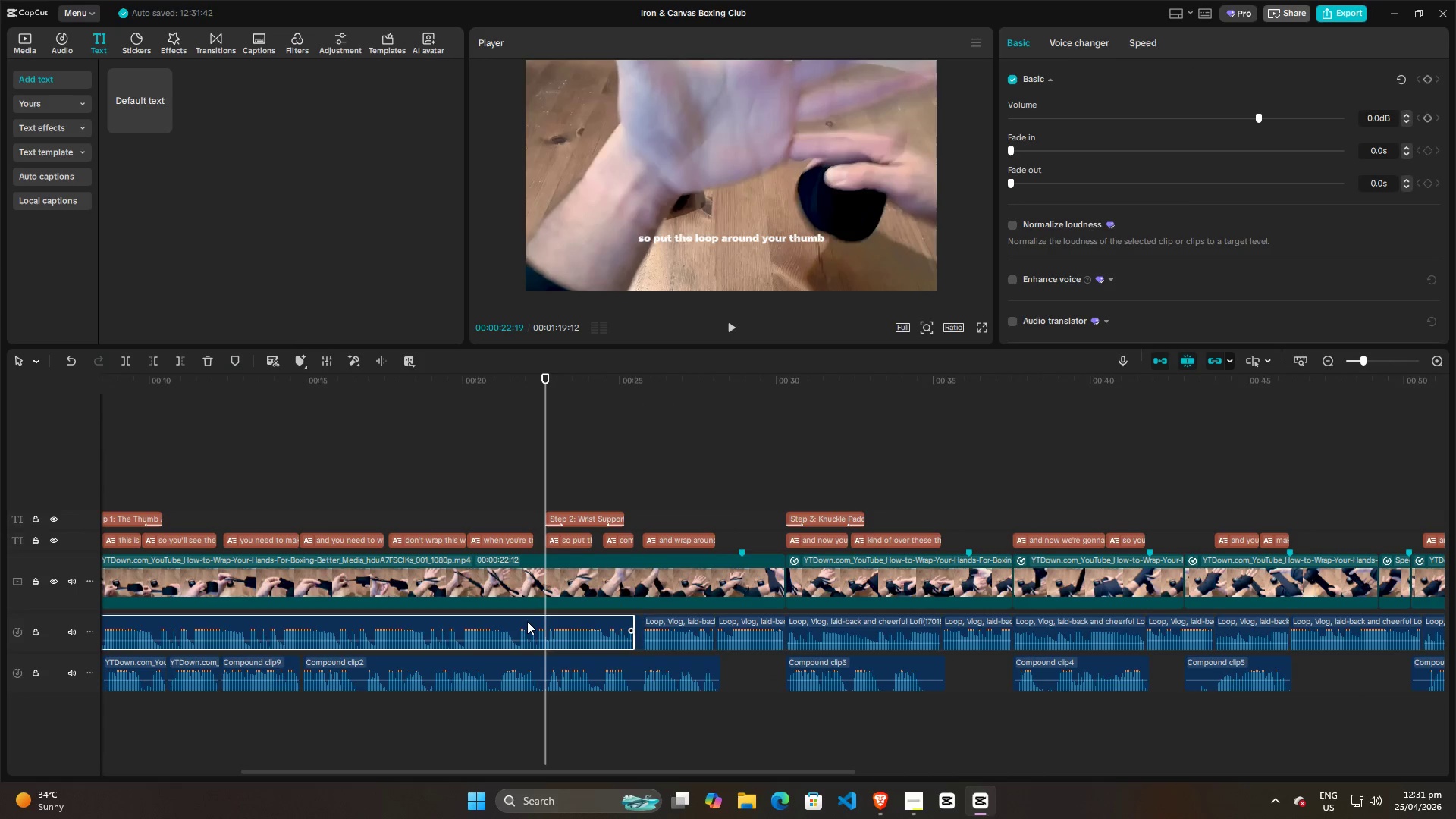 
key(Control+B)
 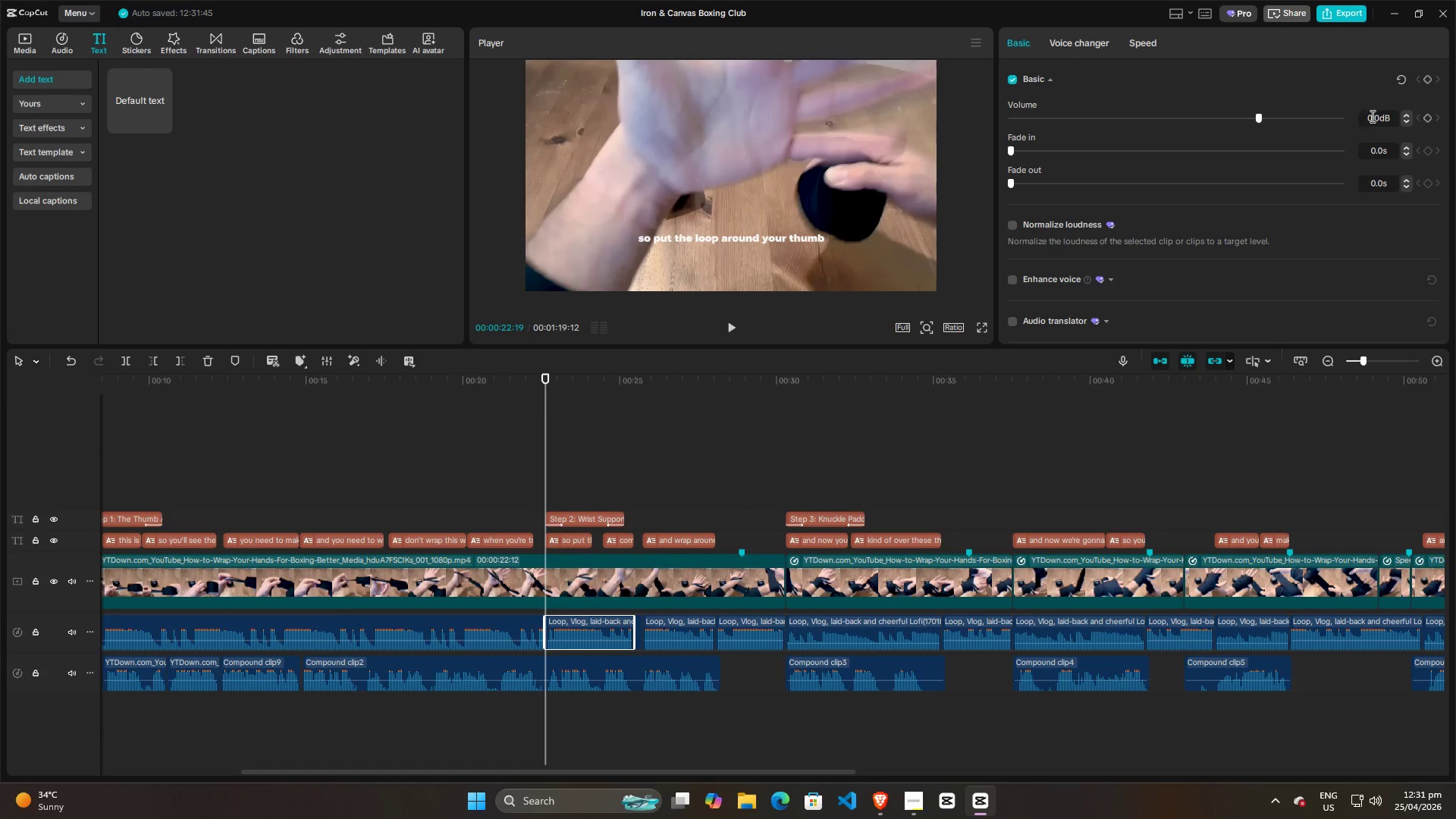 
left_click_drag(start_coordinate=[1379, 116], to_coordinate=[1344, 119])
 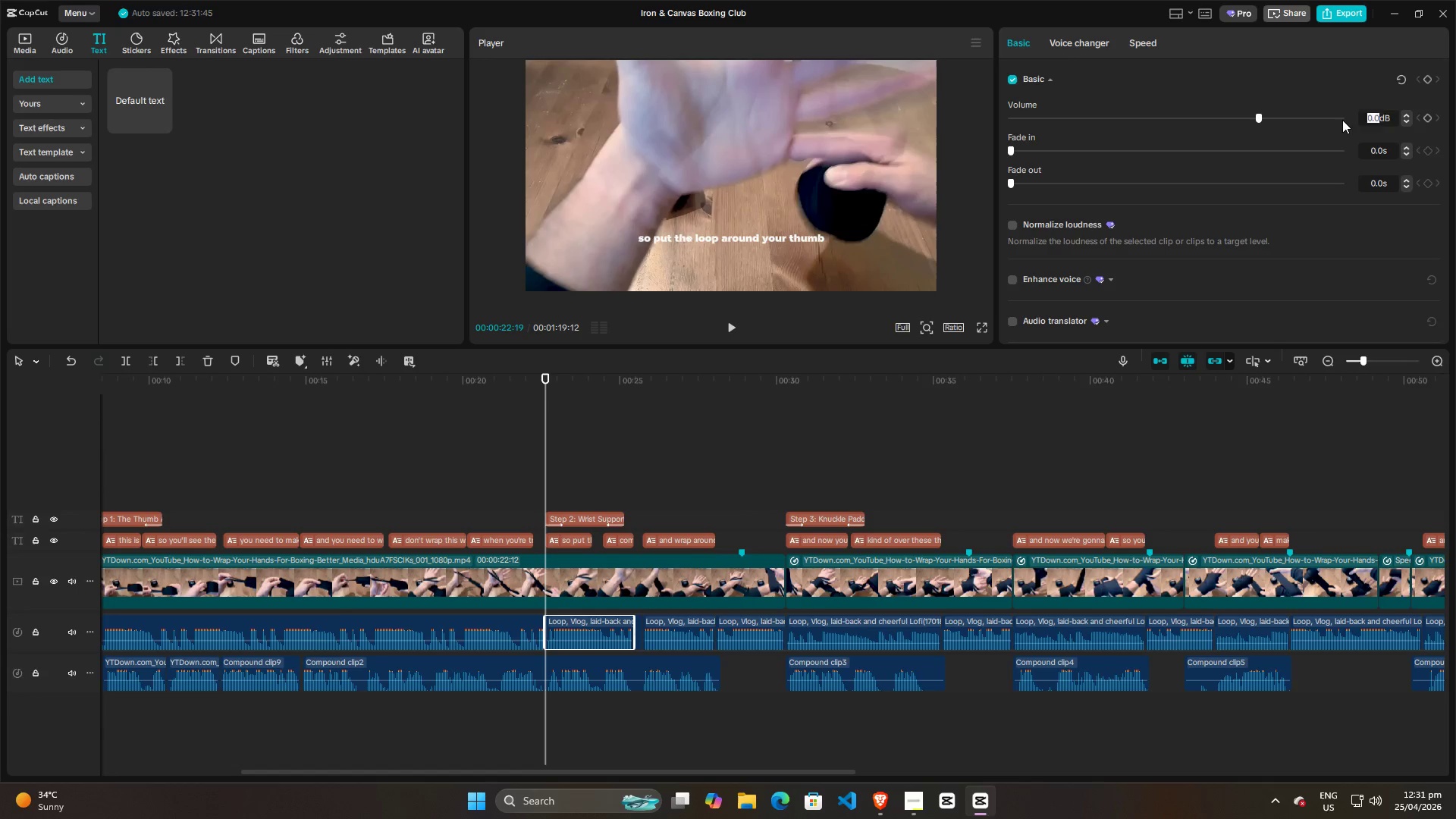 
key(Minus)
 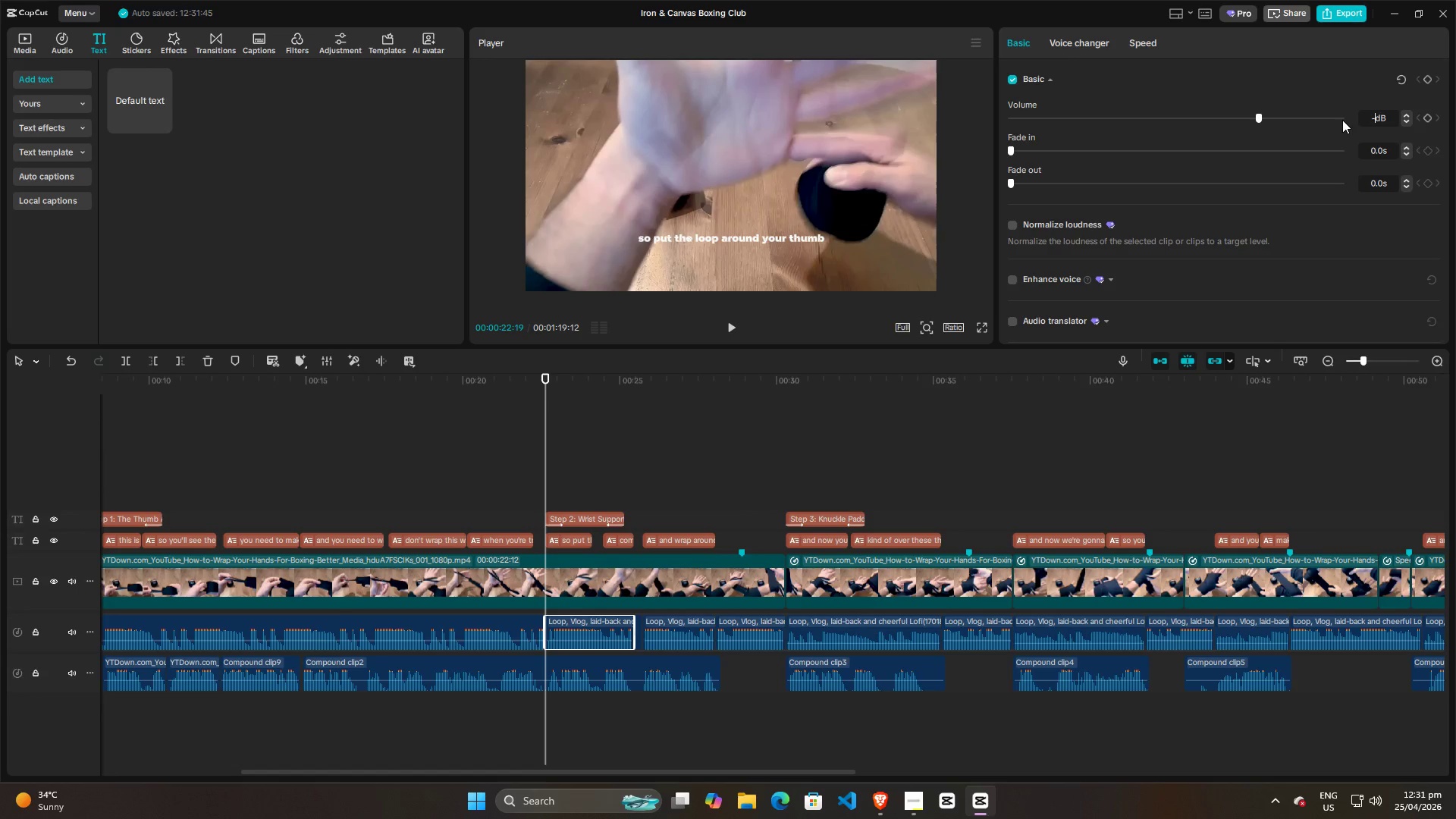 
key(7)
 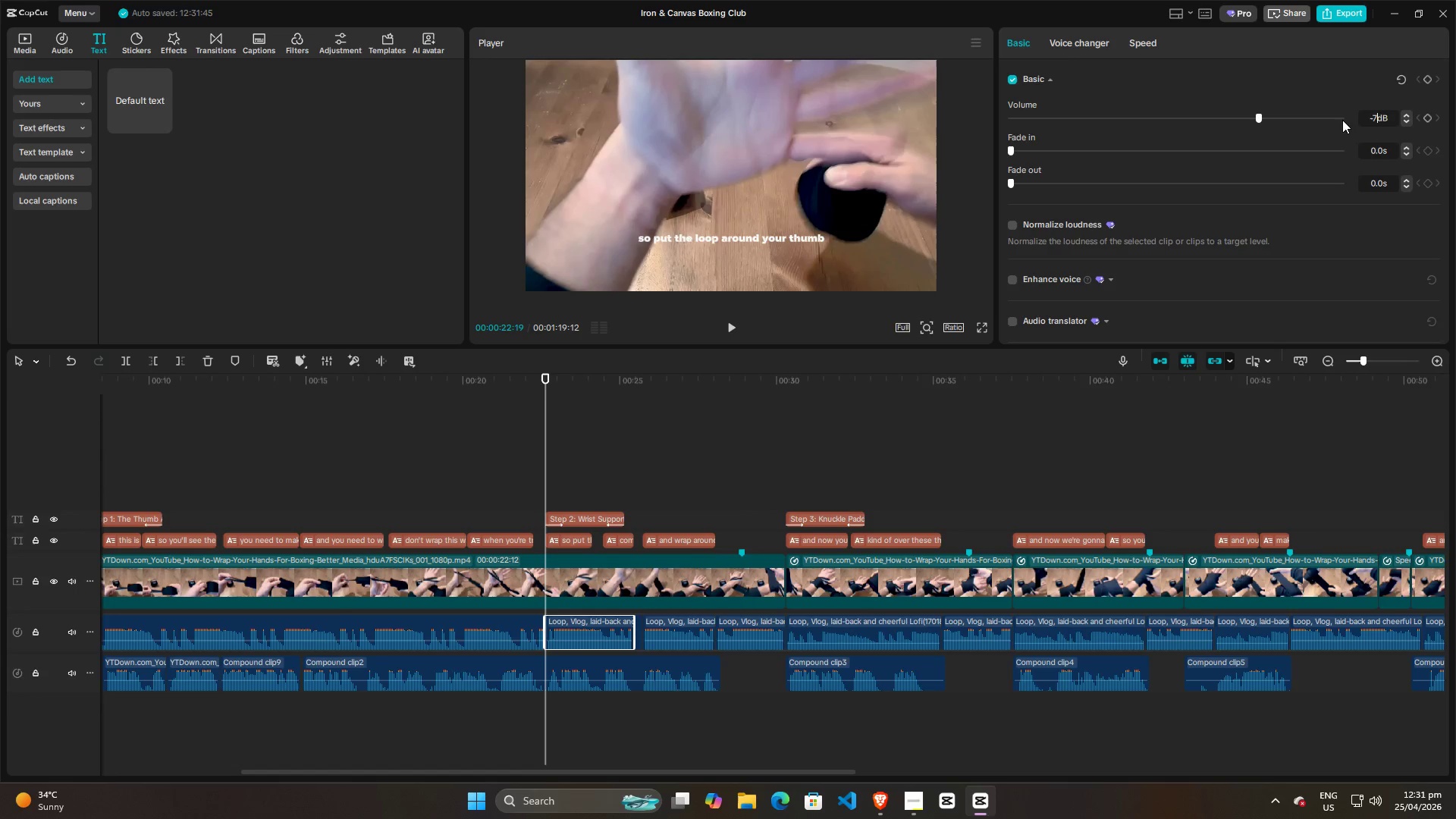 
key(Control+ControlLeft)
 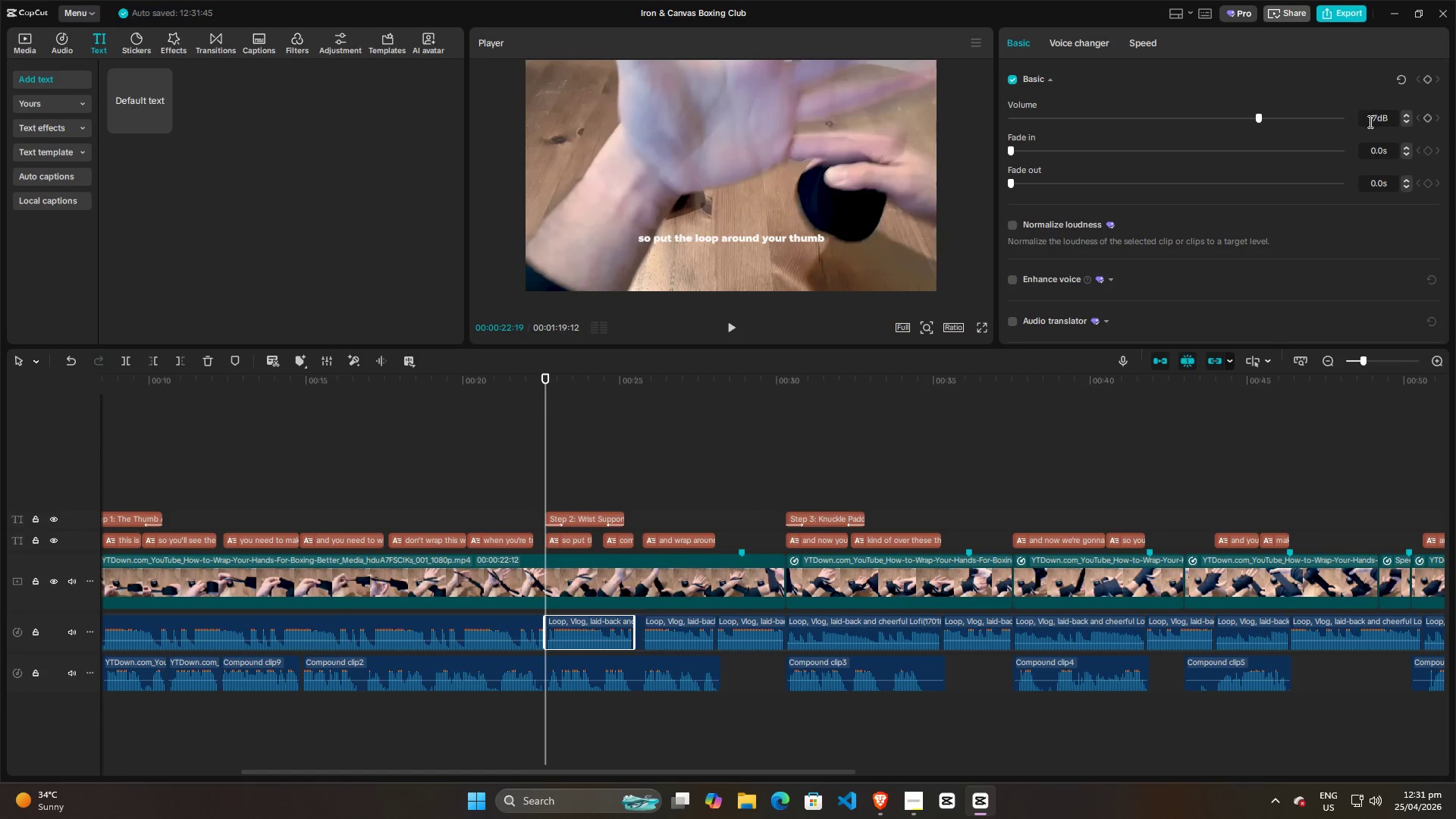 
left_click_drag(start_coordinate=[1368, 121], to_coordinate=[1377, 121])
 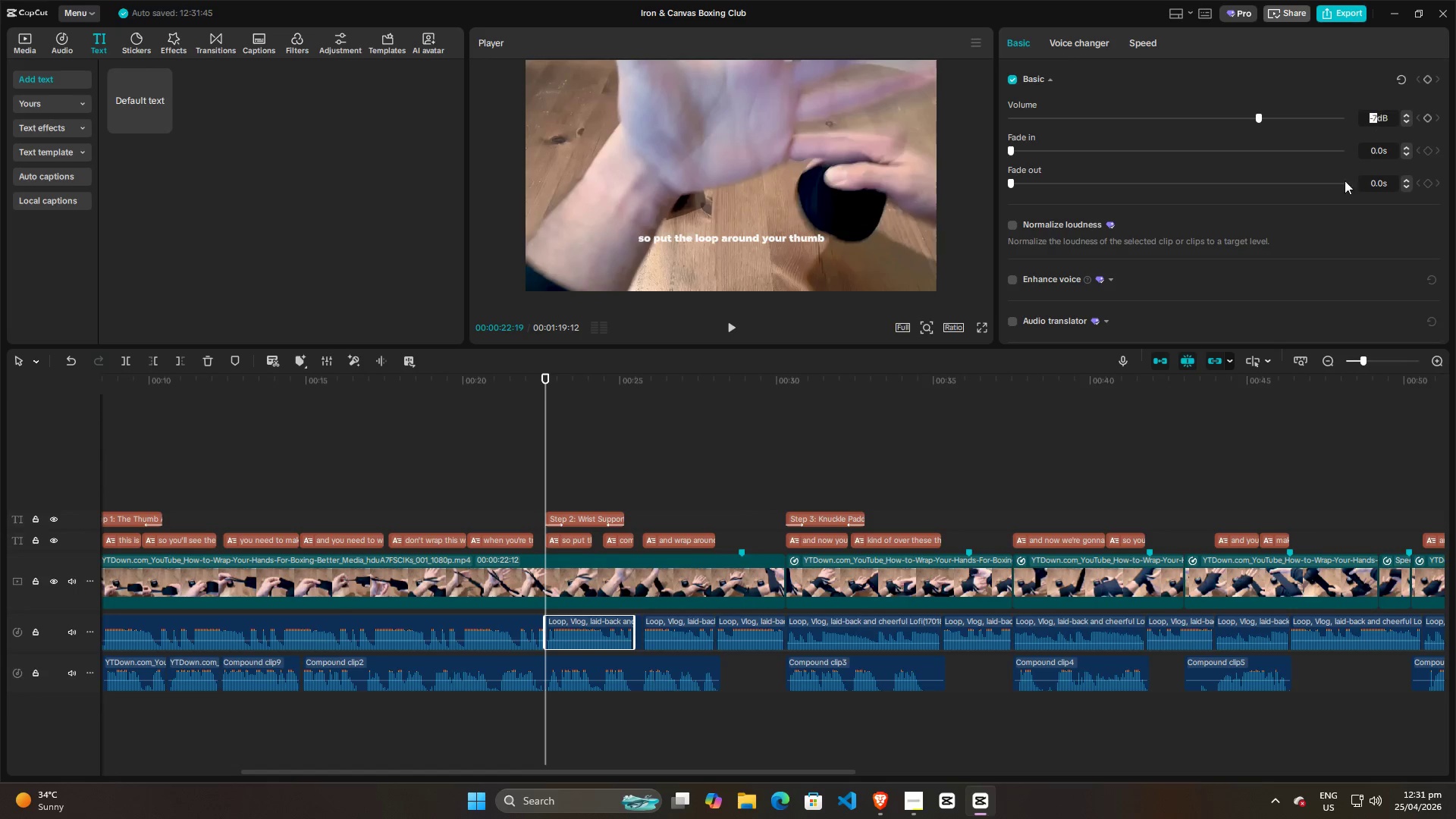 
key(Control+C)
 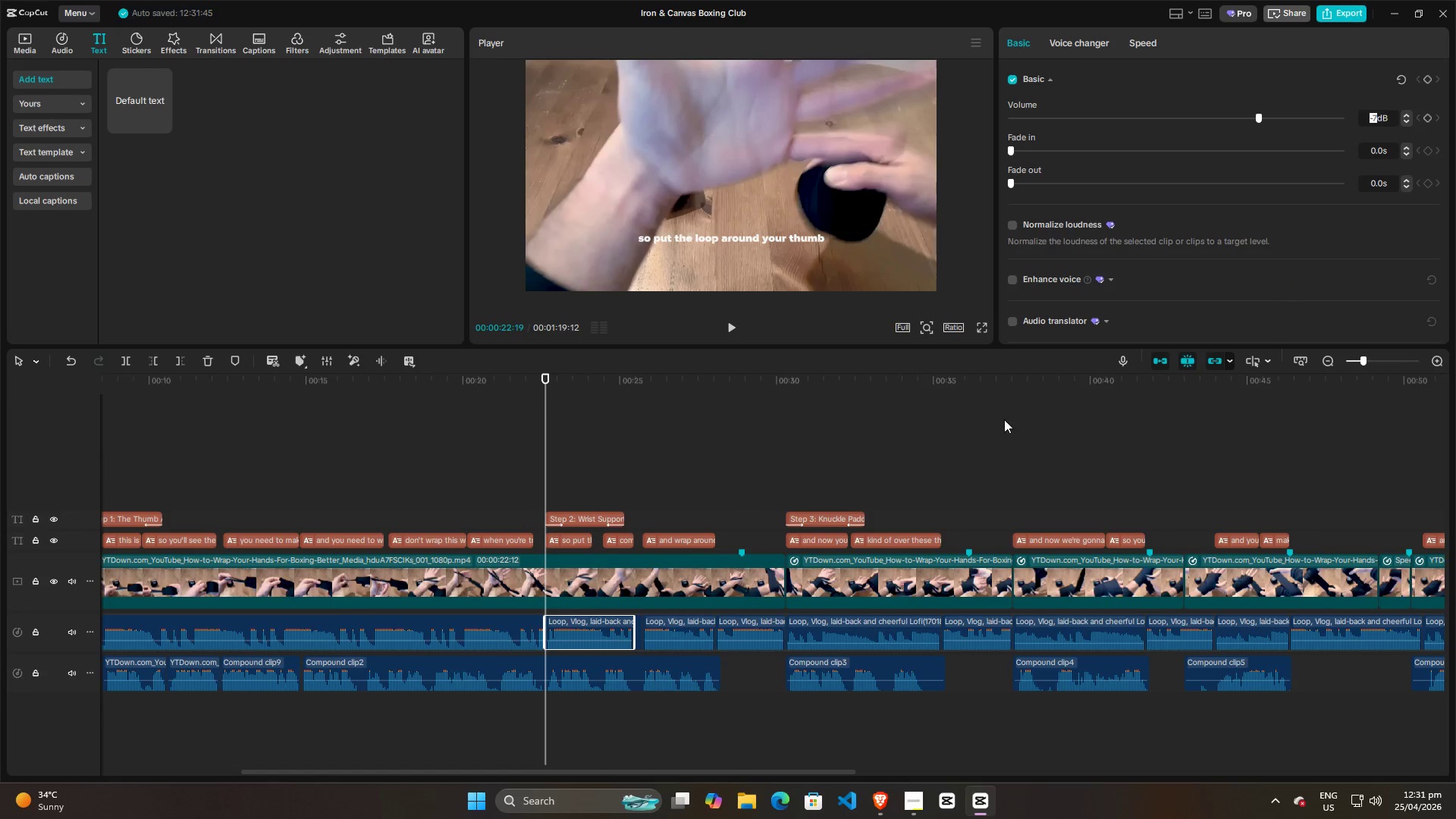 
key(Control+C)
 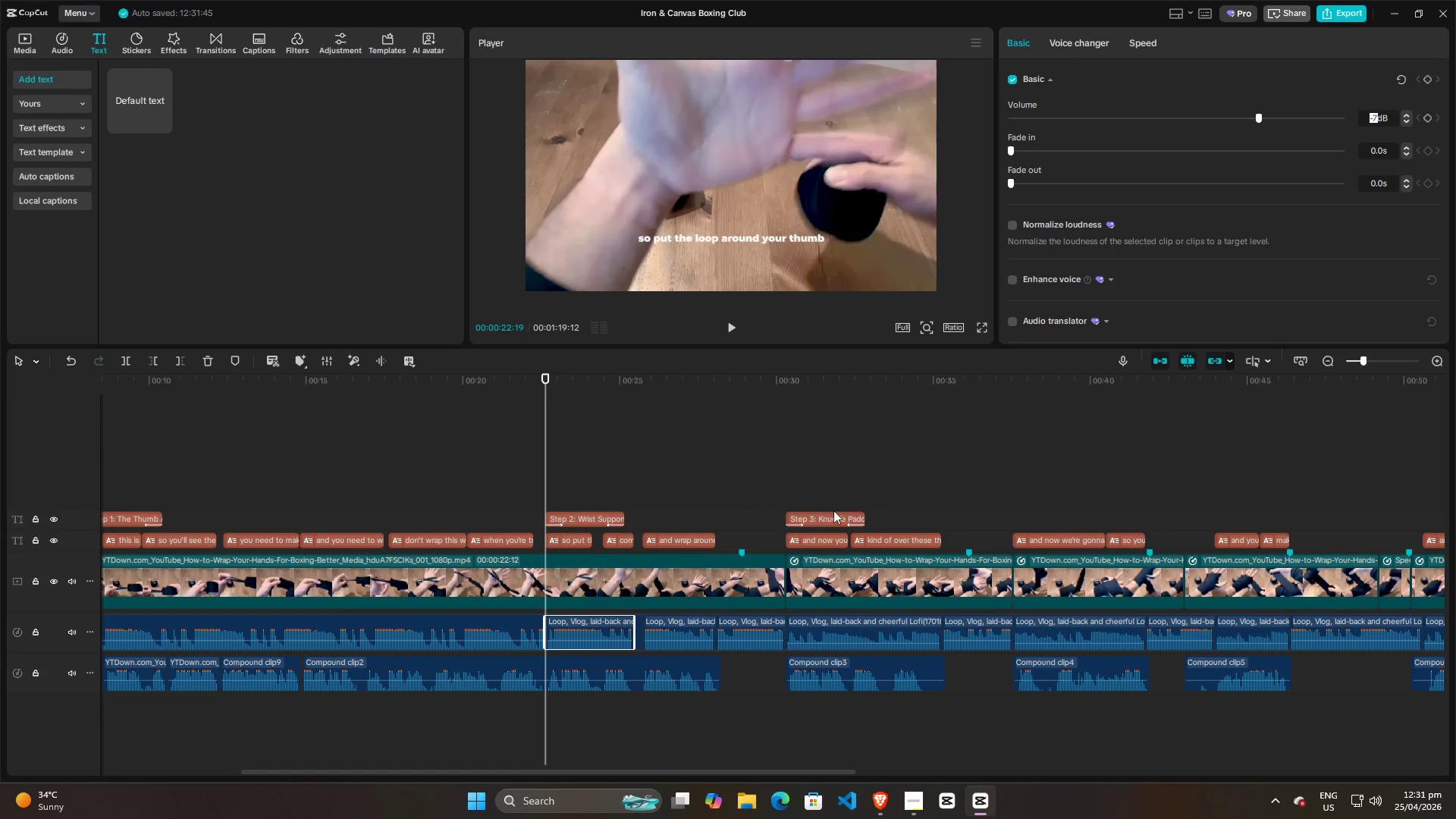 
key(Control+C)
 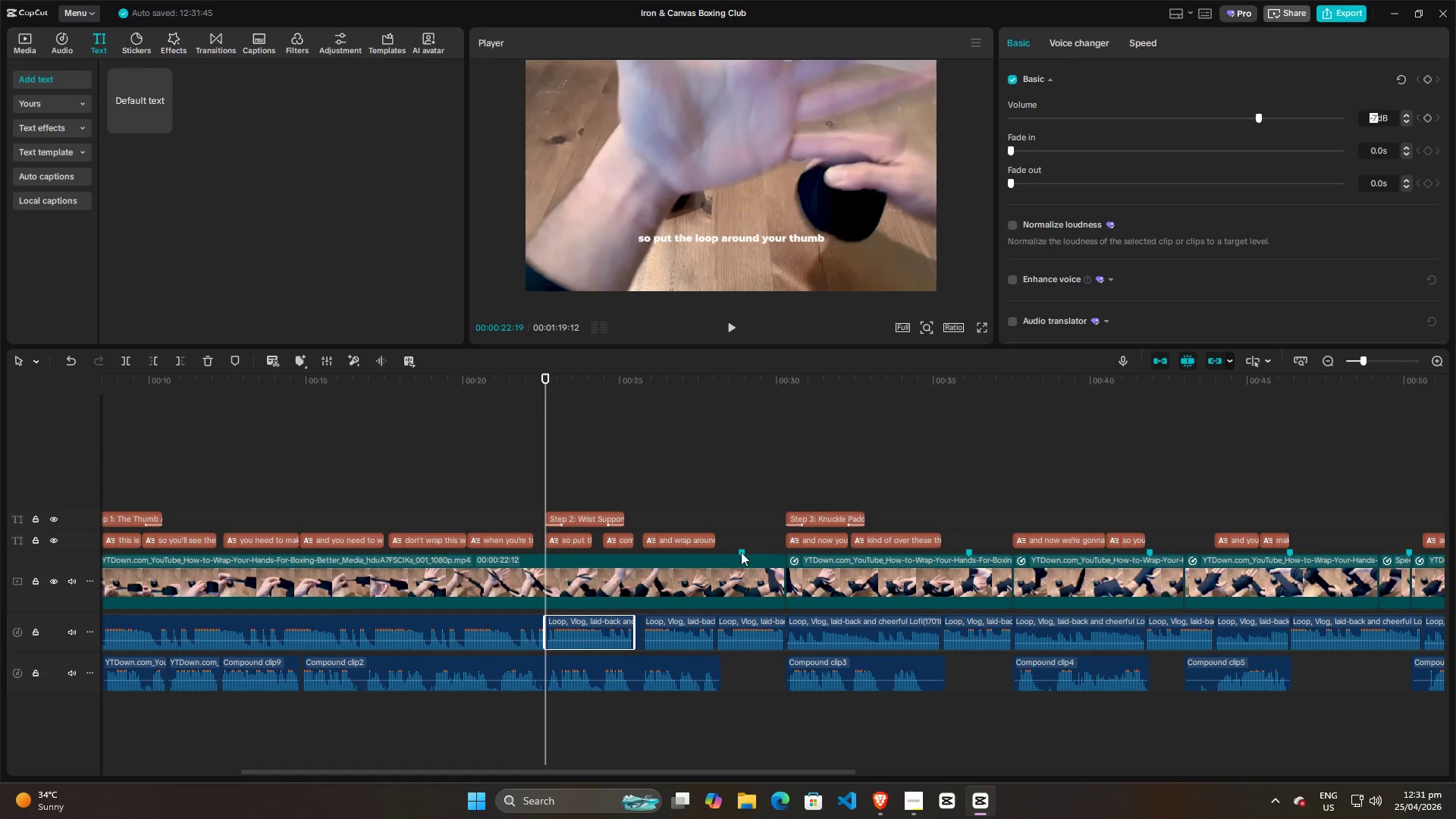 
key(Control+C)
 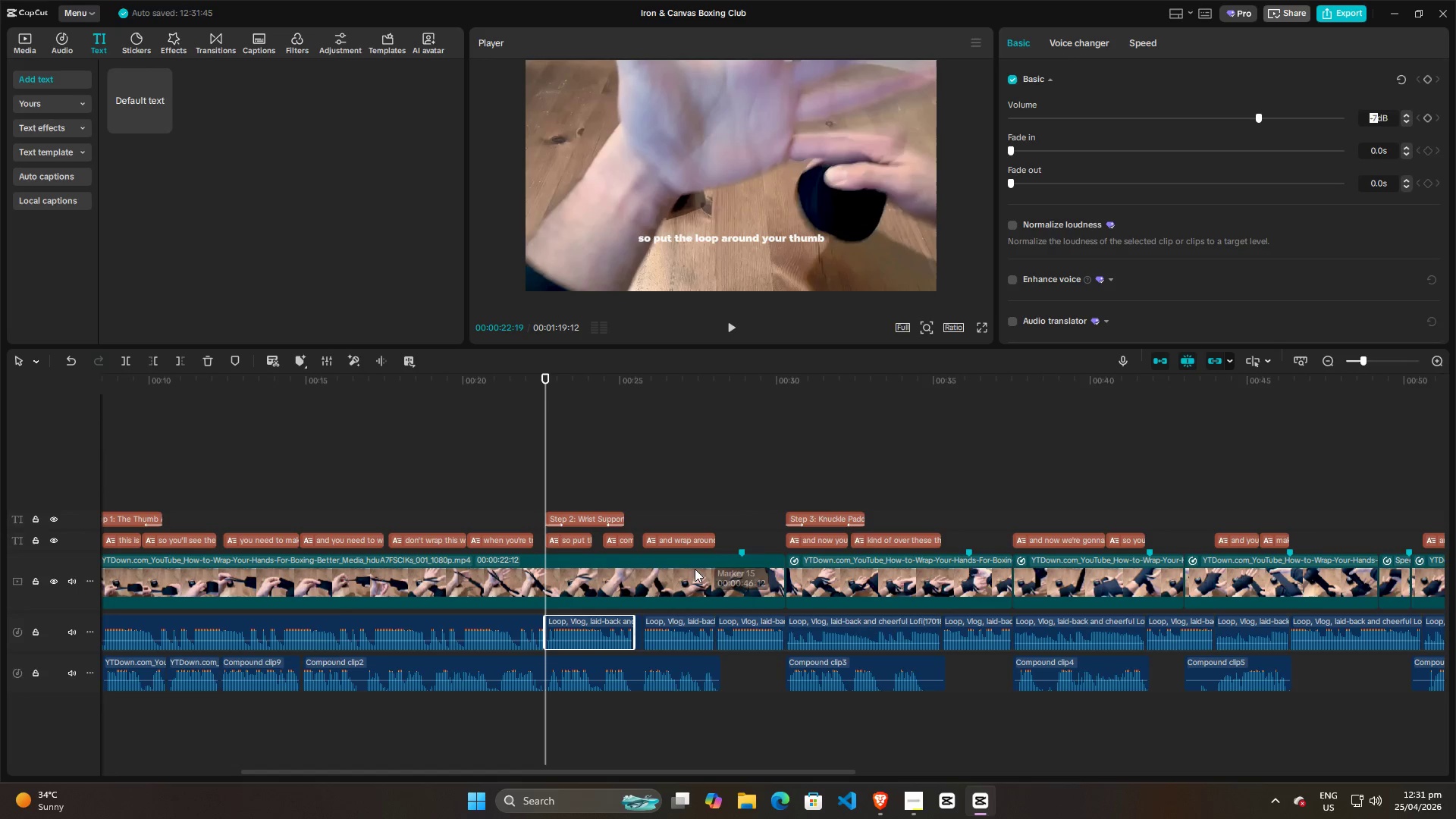 
key(Control+C)
 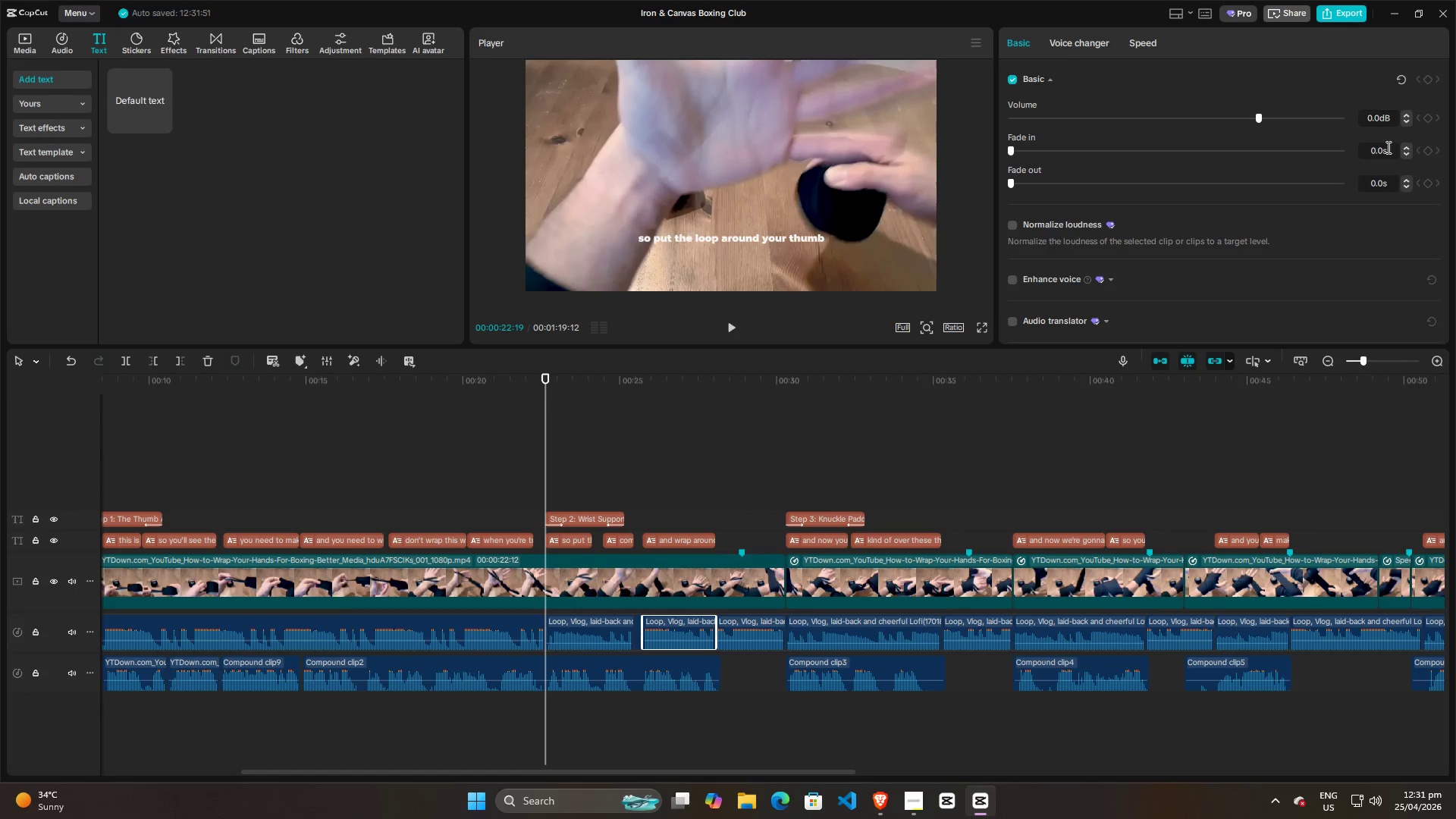 
left_click([1373, 114])
 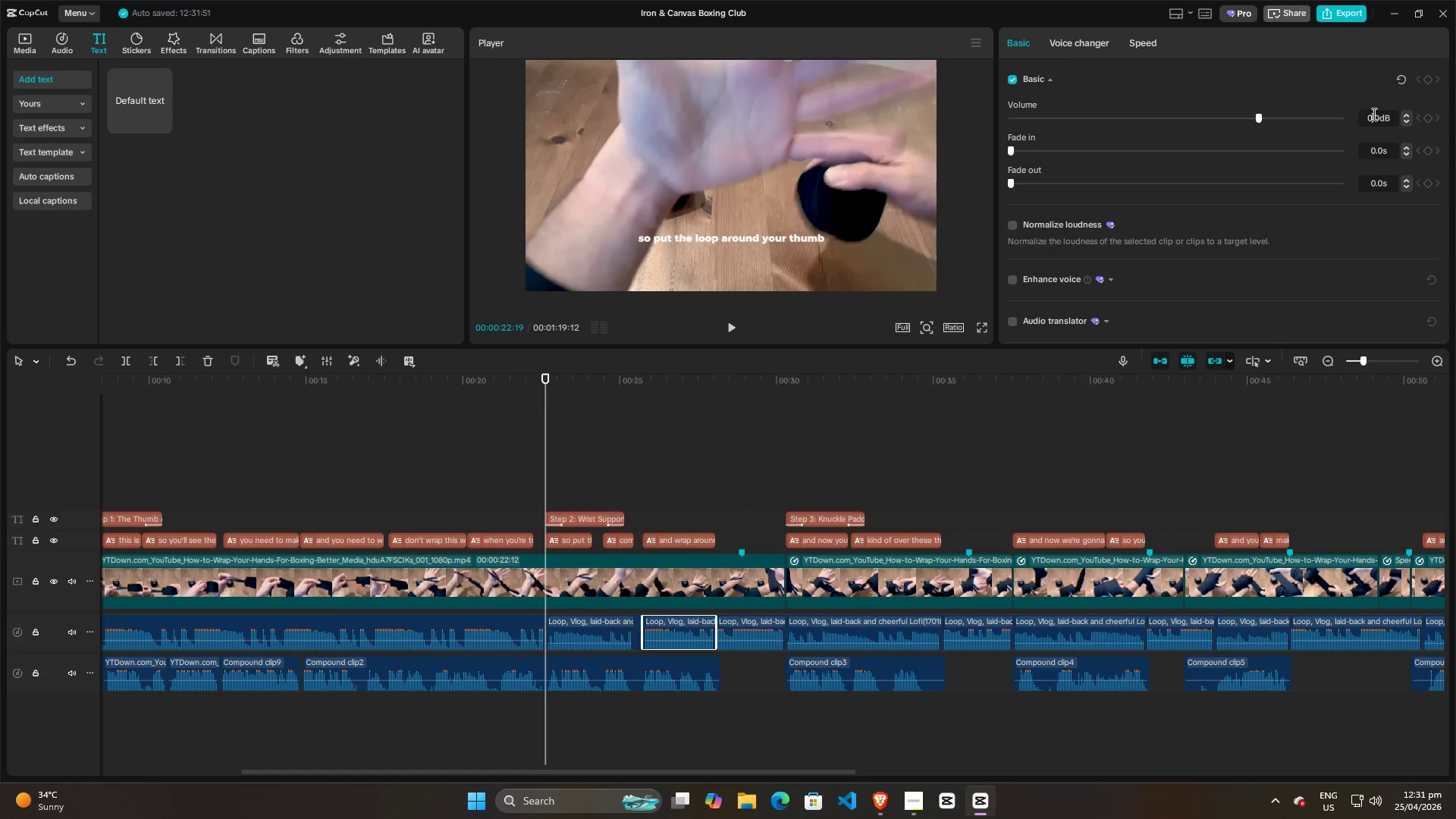 
key(Control+A)
 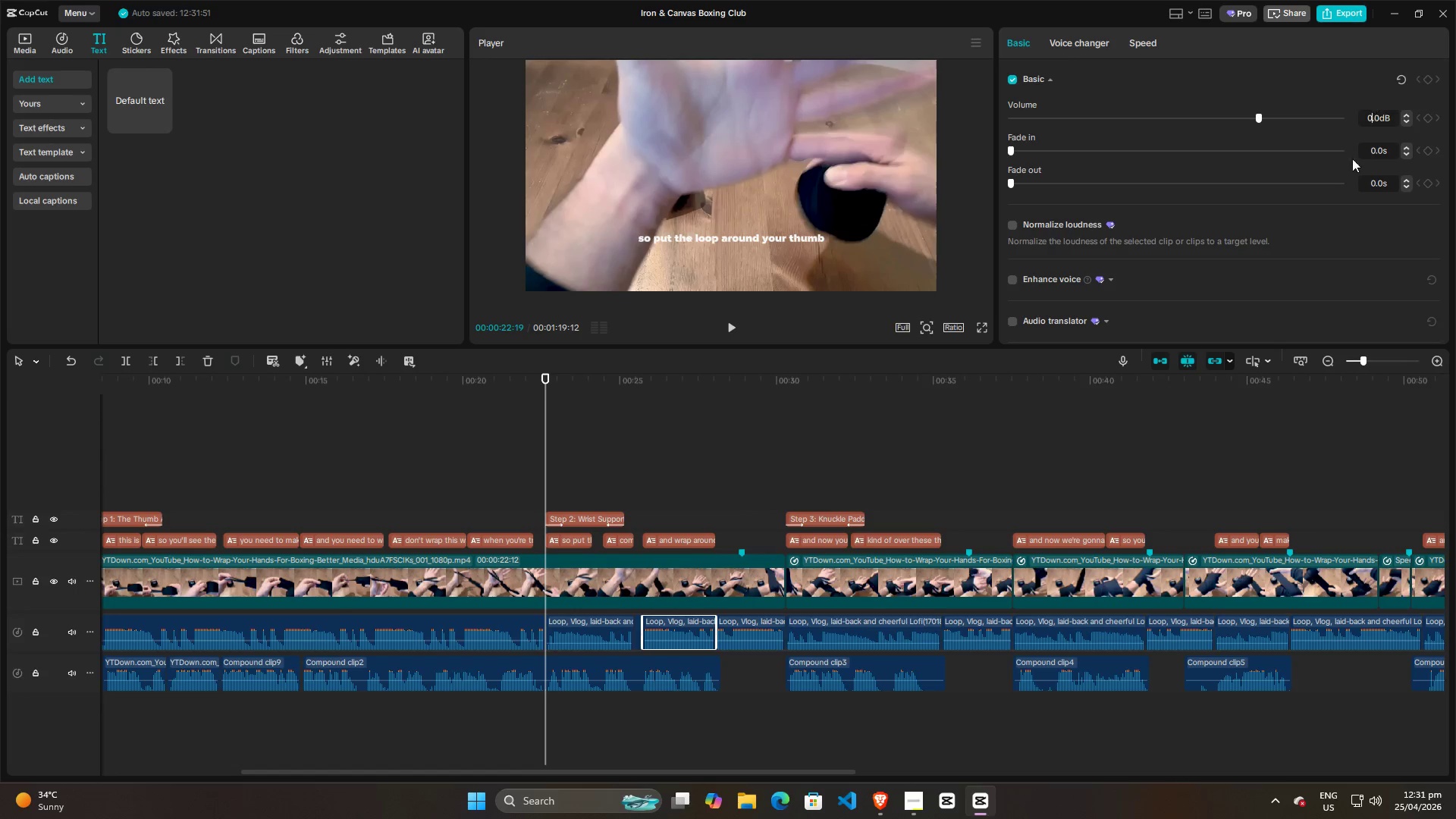 
key(Control+V)
 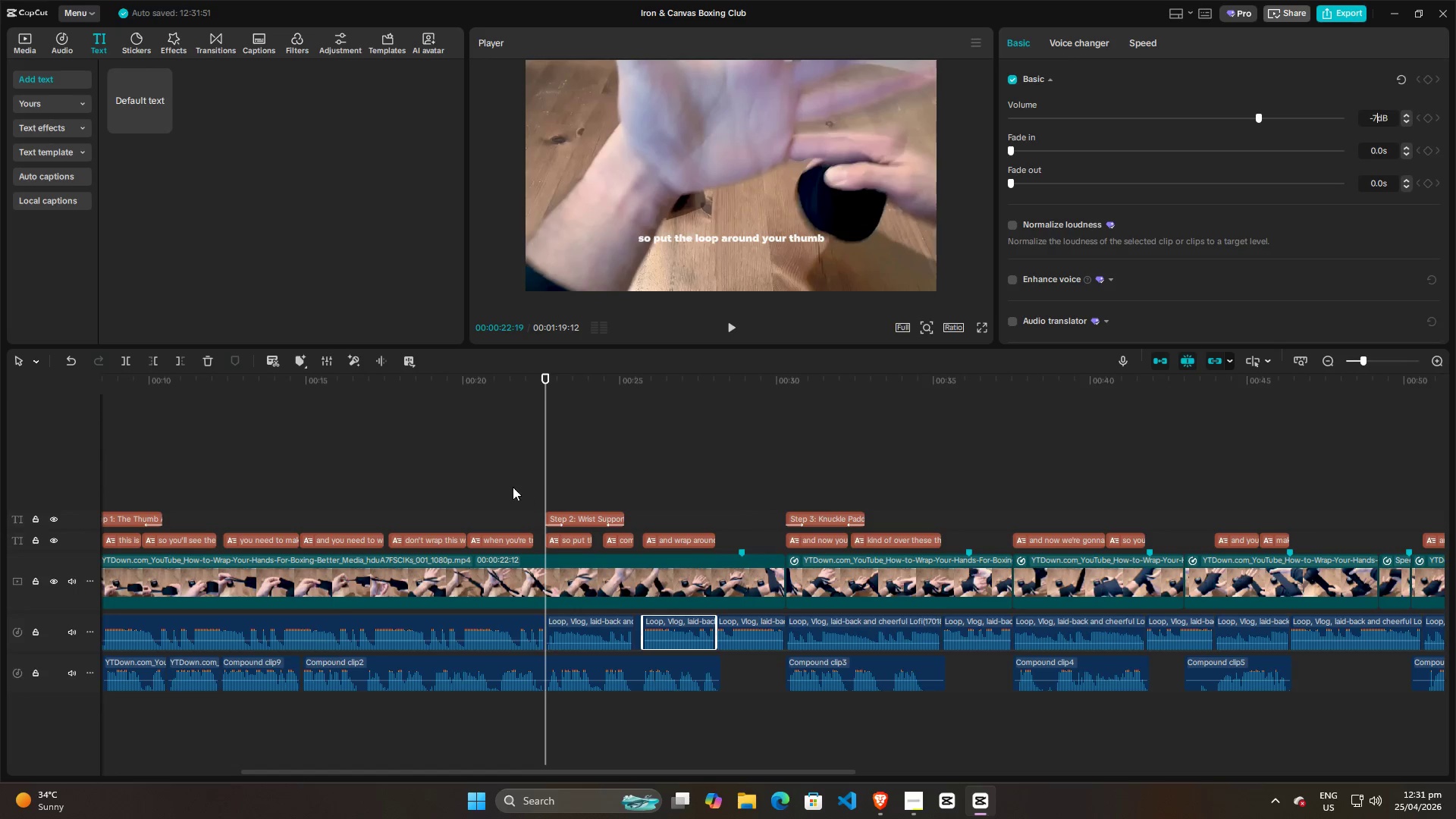 
left_click([439, 477])
 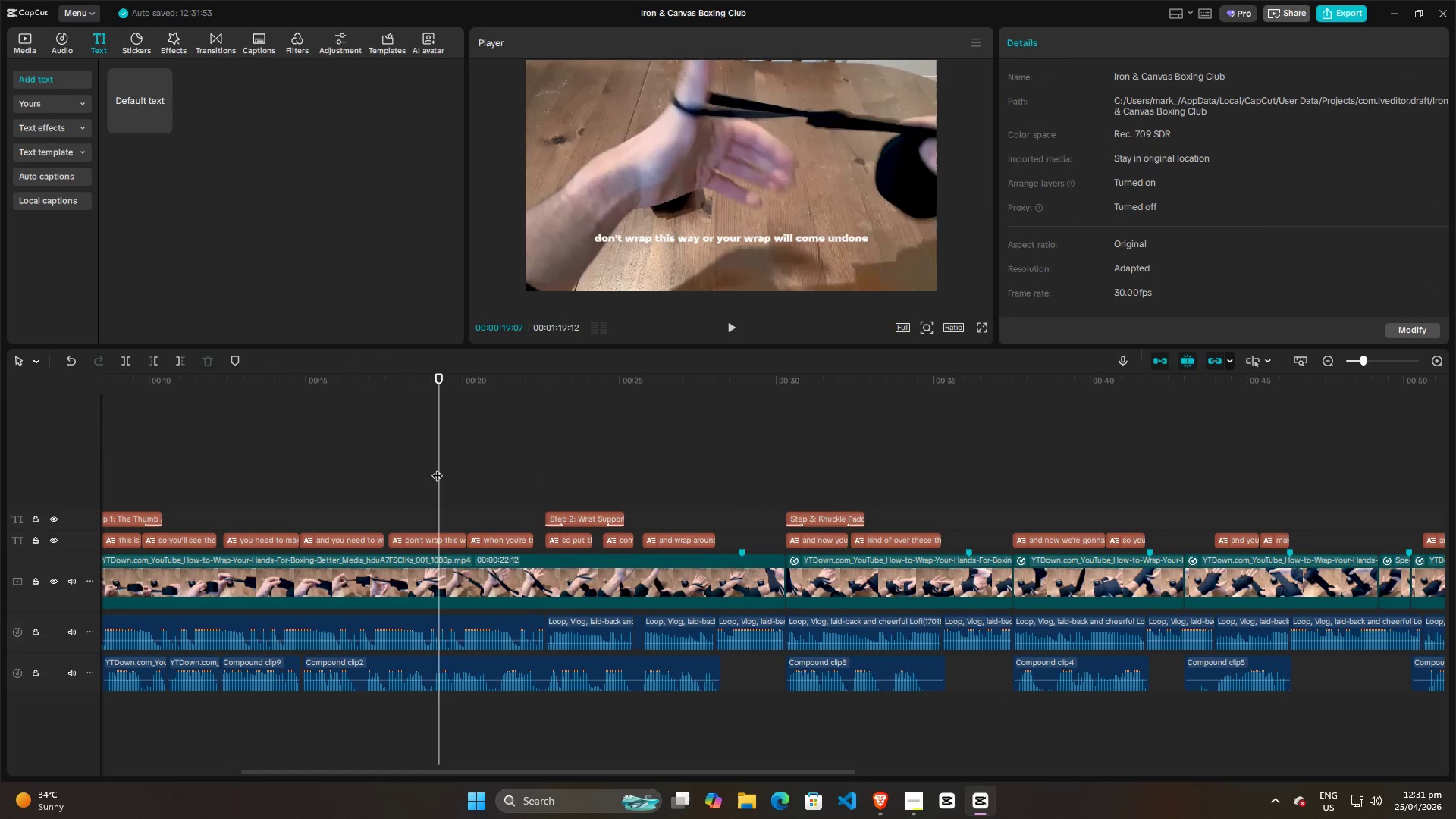 
left_click_drag(start_coordinate=[437, 468], to_coordinate=[533, 475])
 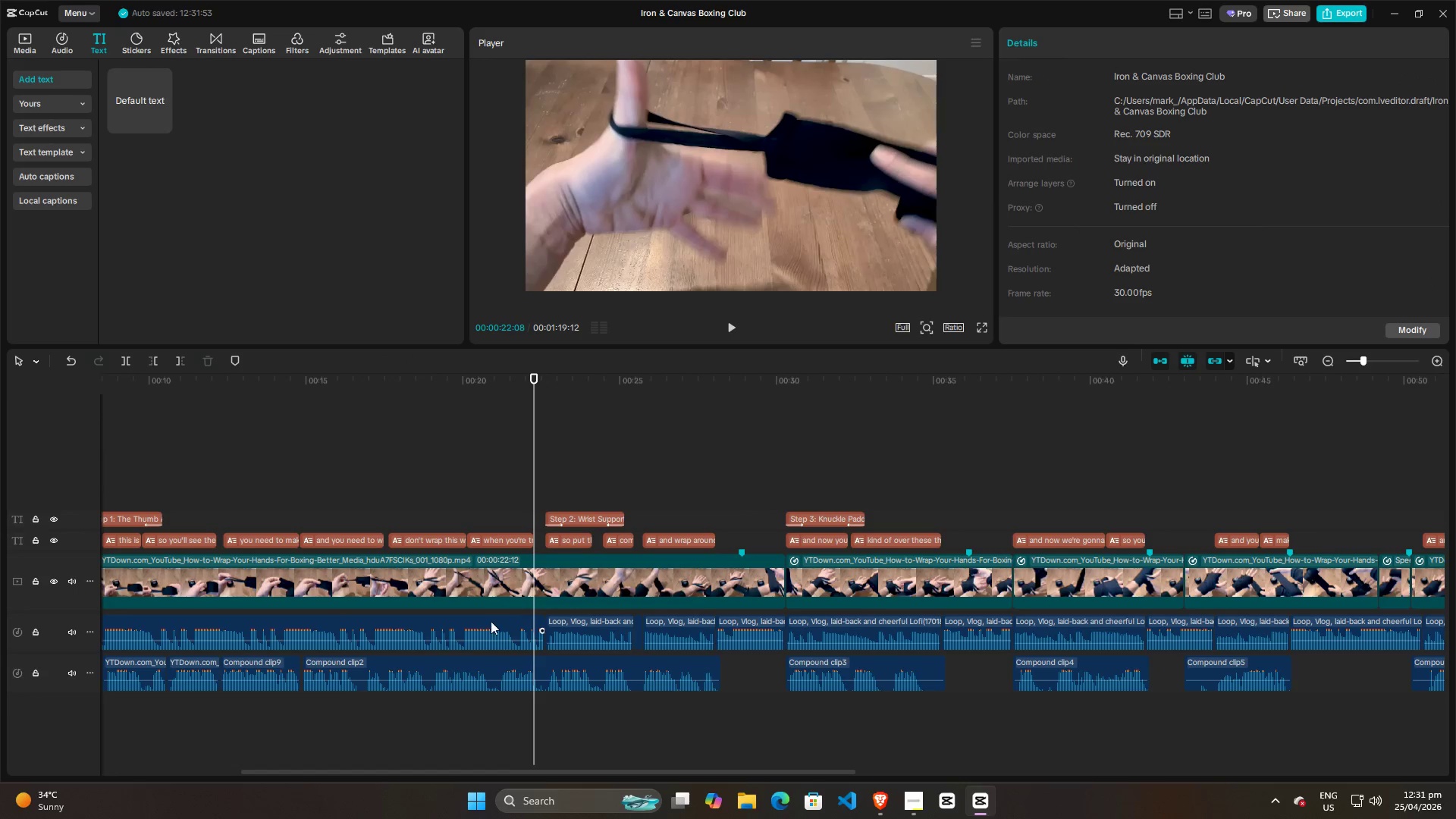 
left_click([488, 623])
 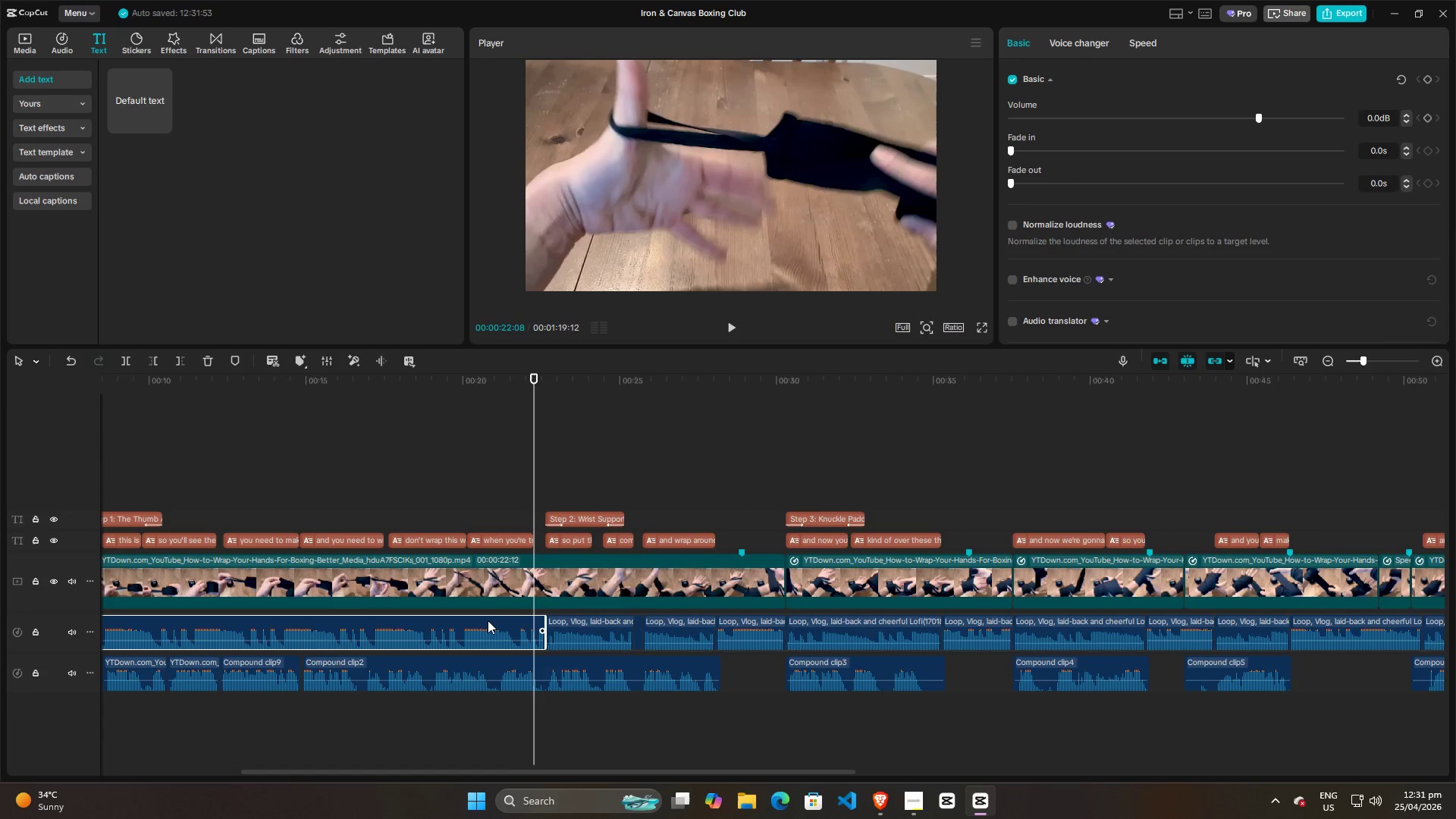 
key(Control+B)
 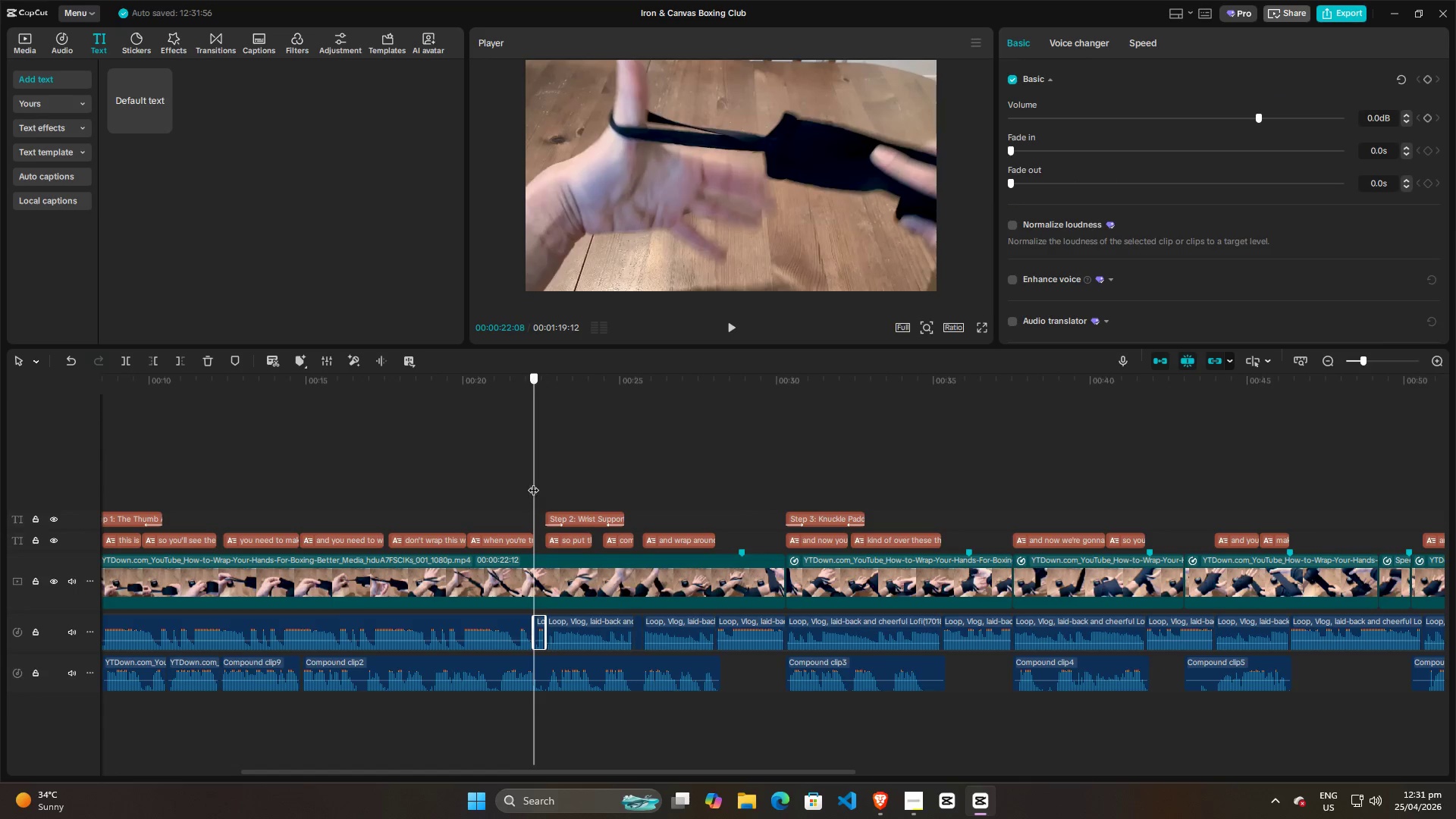 
left_click_drag(start_coordinate=[537, 482], to_coordinate=[391, 500])
 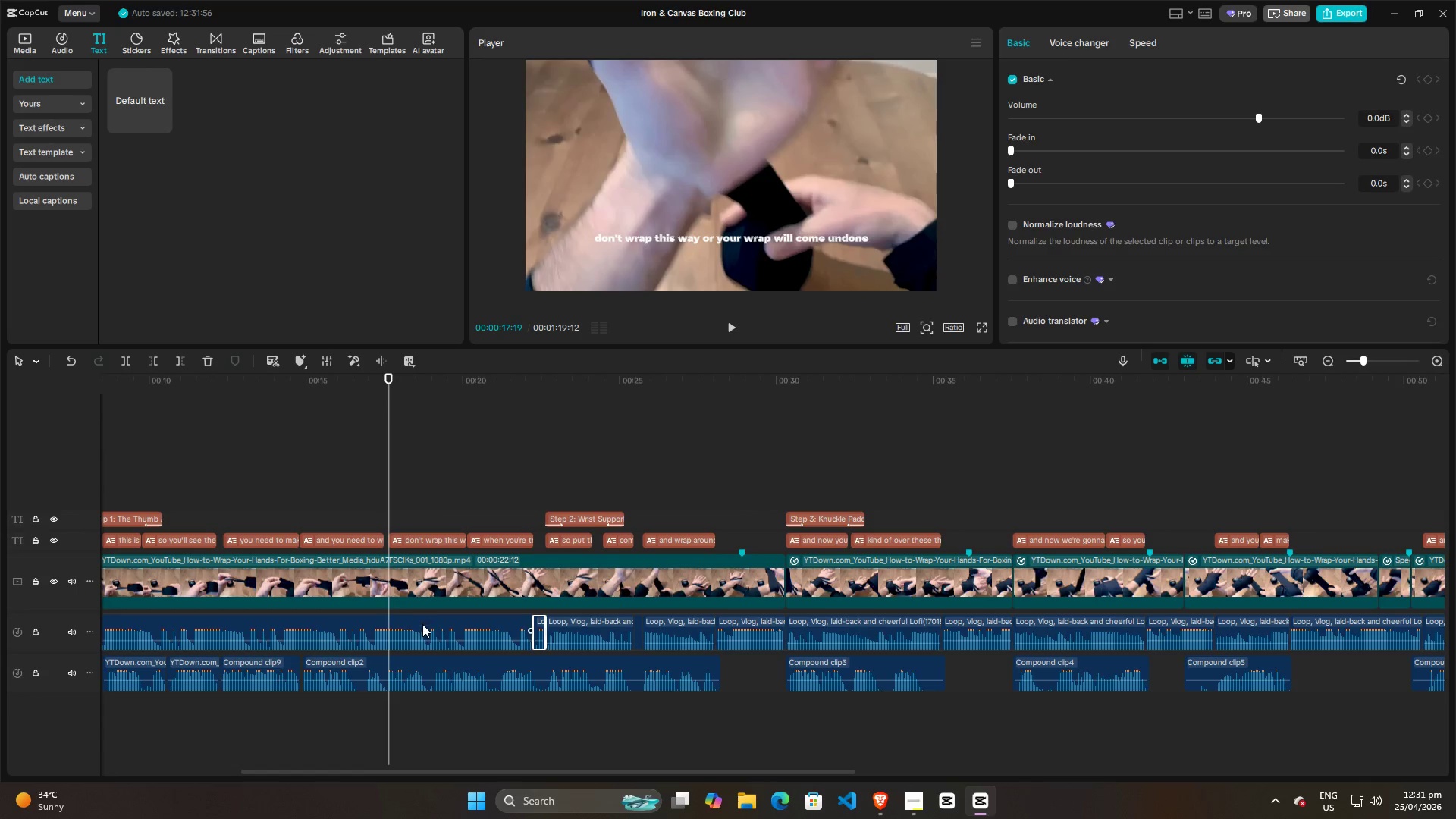 
left_click([422, 624])
 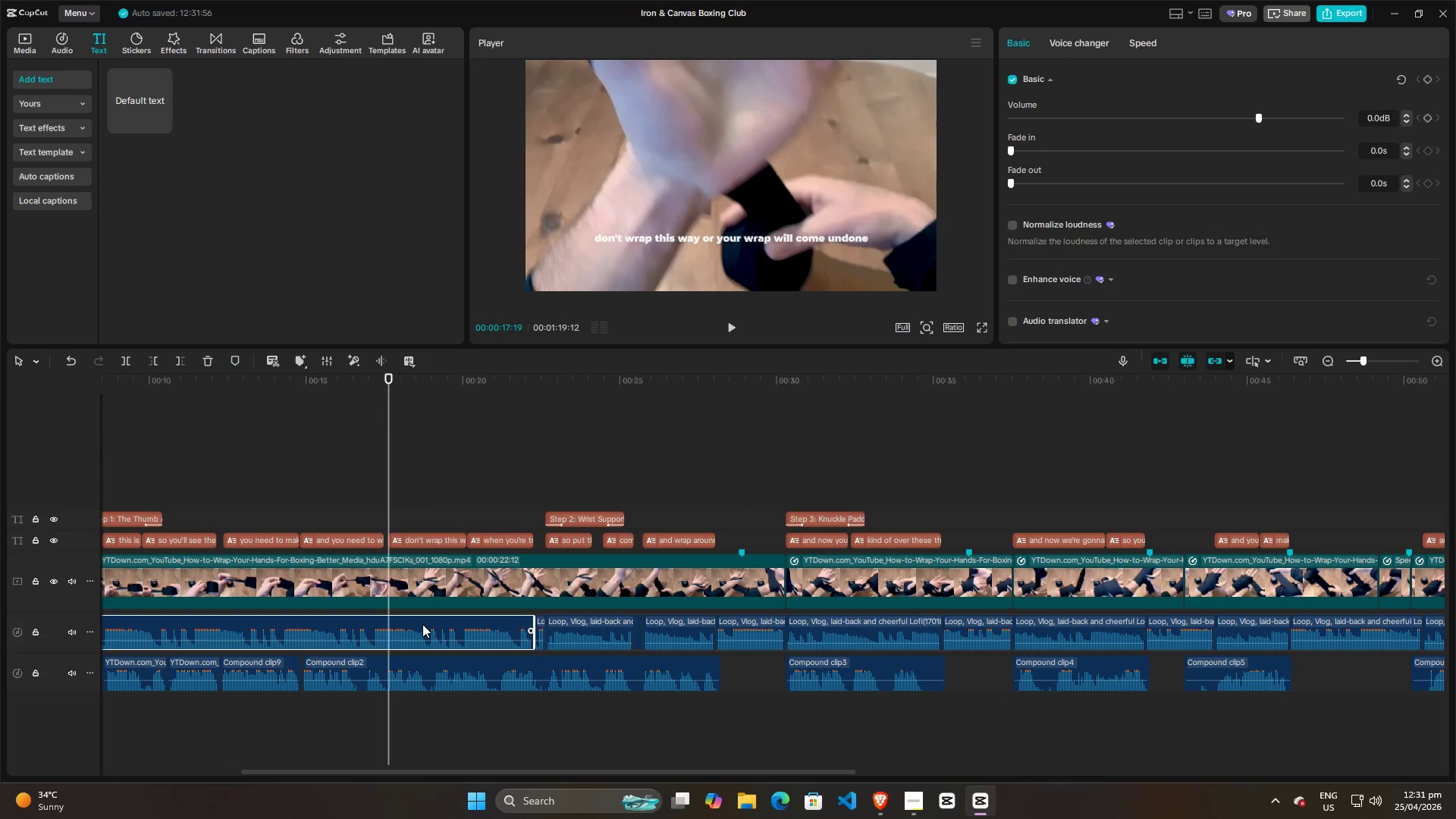 
key(Control+B)
 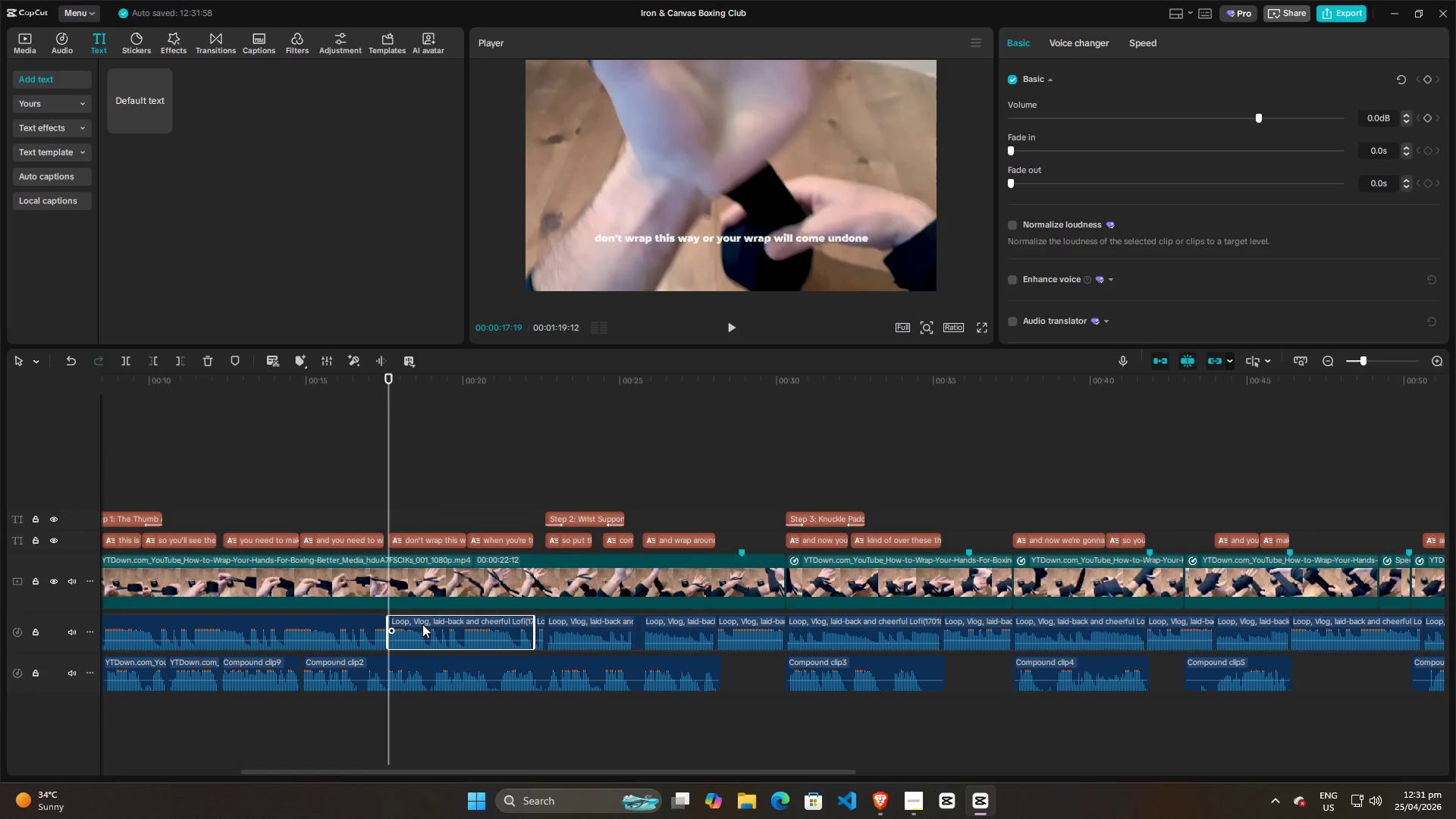 
left_click([422, 624])
 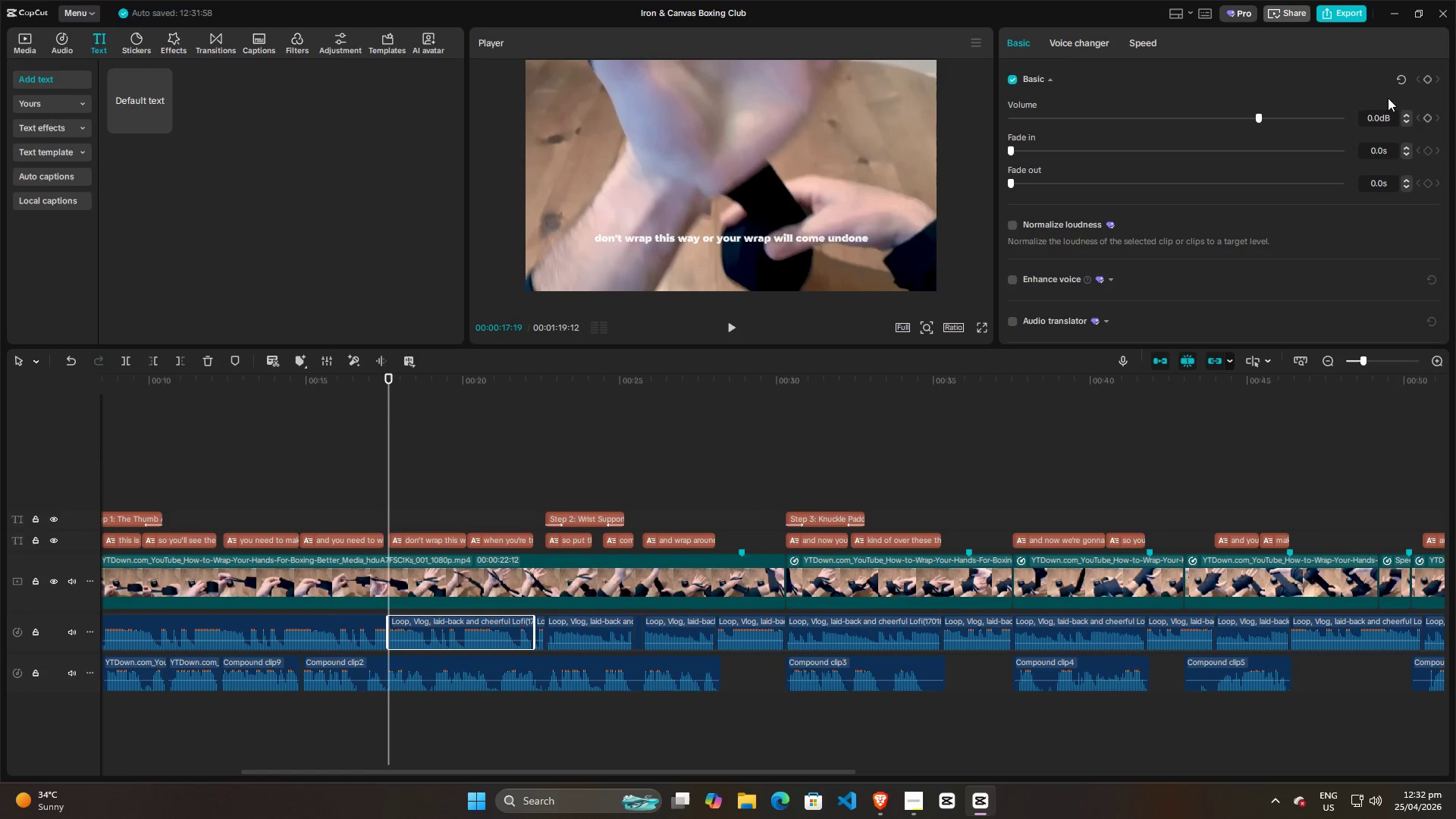 
left_click([1376, 120])
 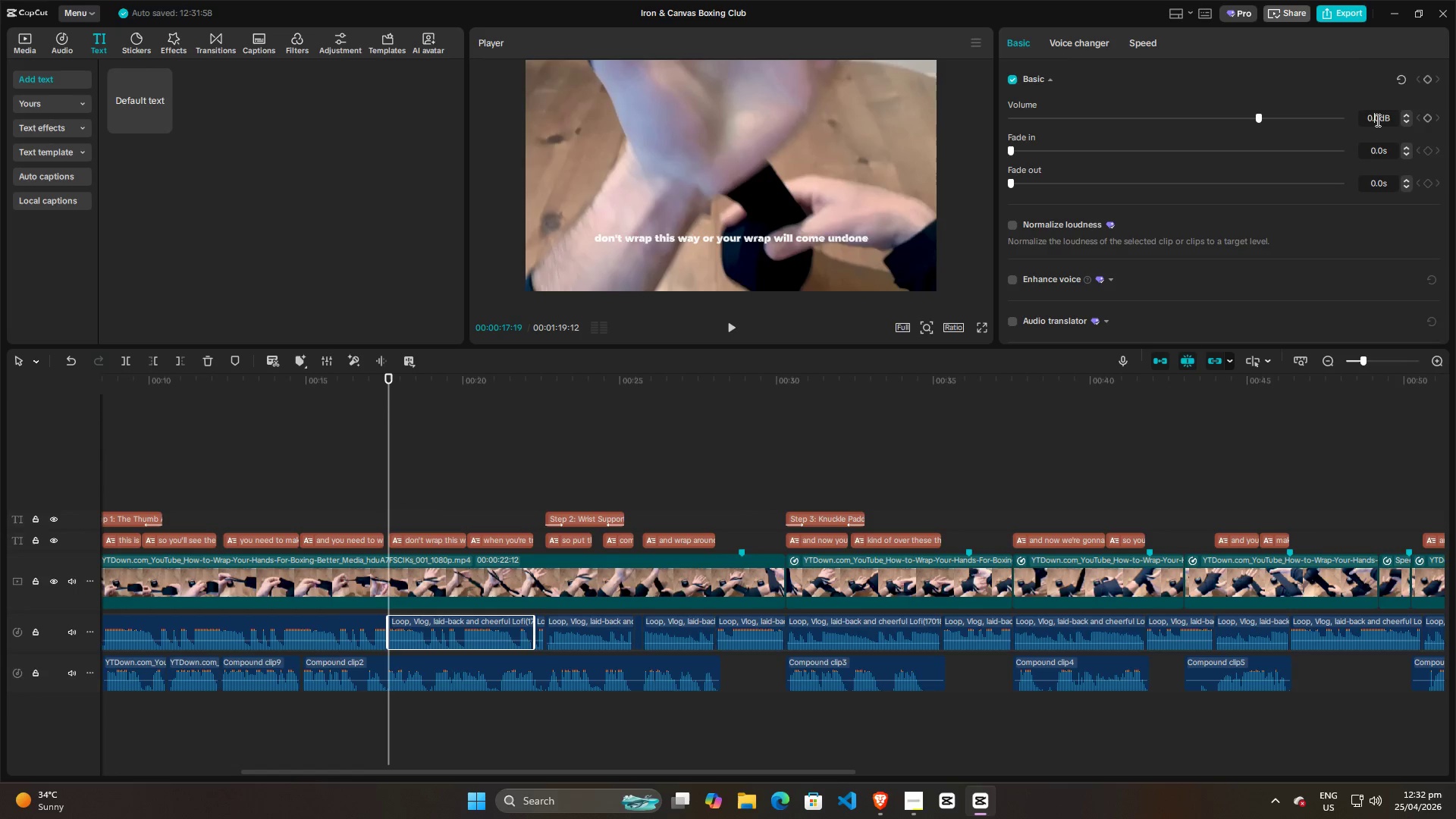 
key(Control+A)
 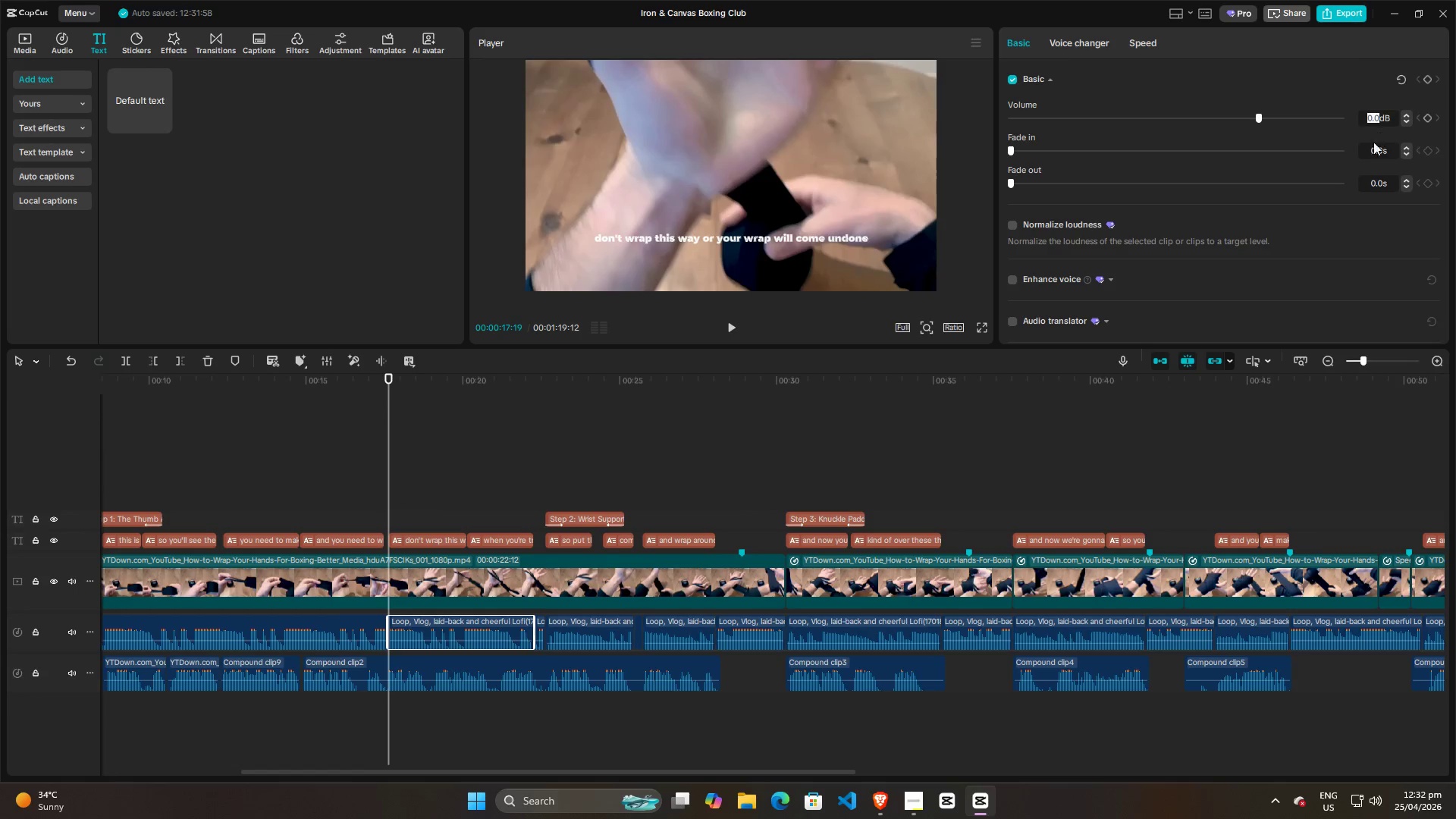 
key(Control+V)
 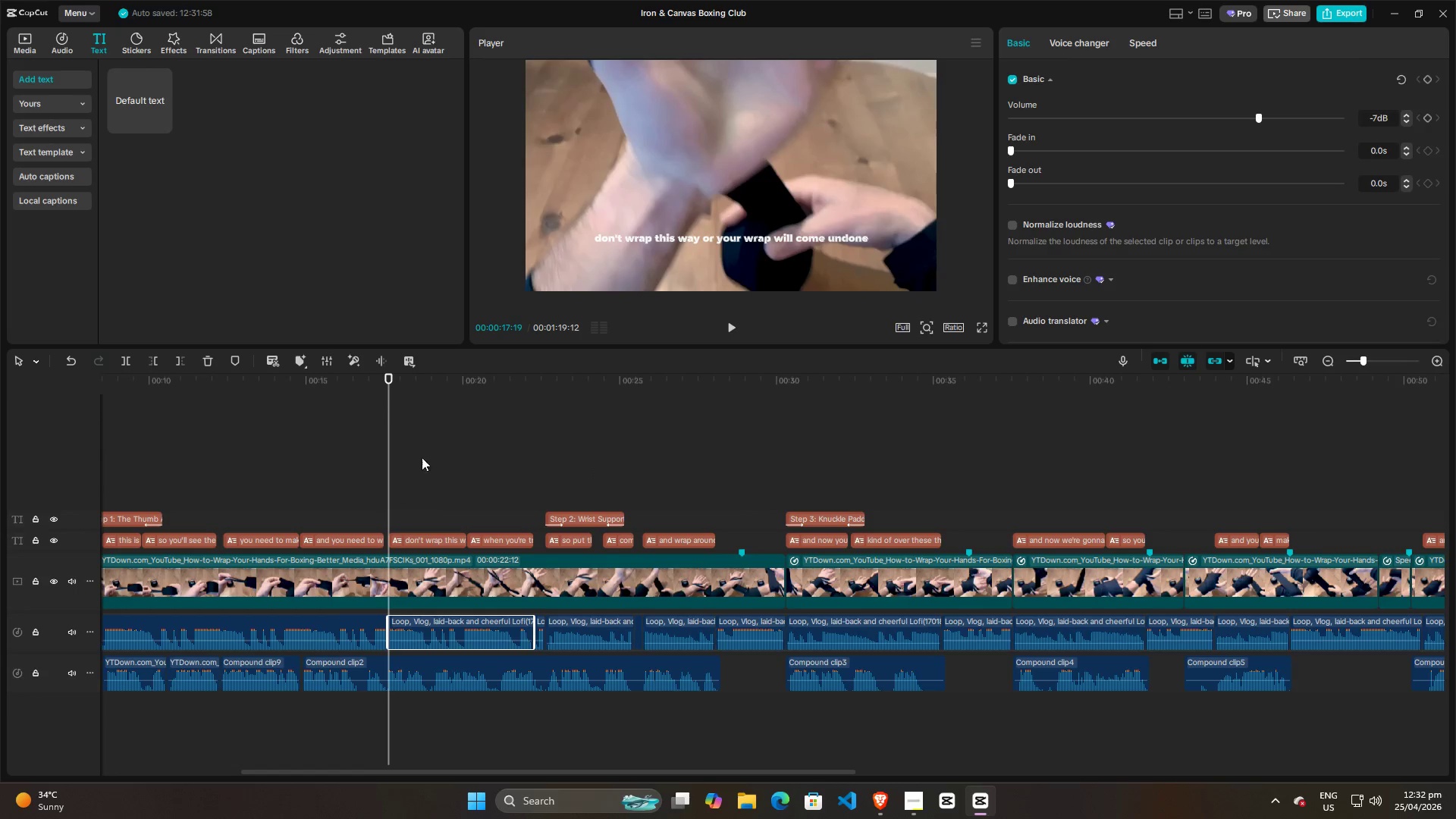 
left_click([353, 466])
 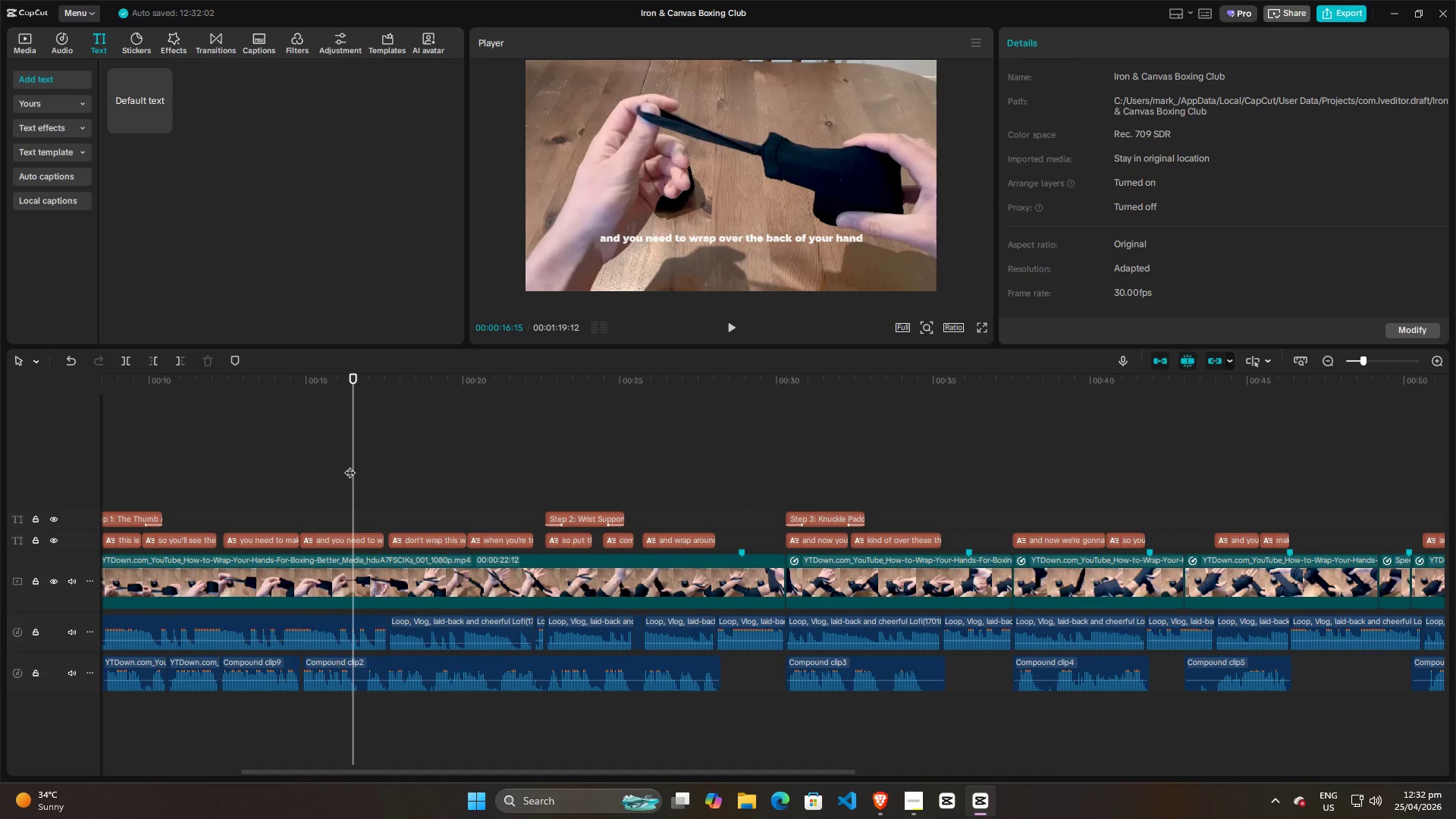 
left_click_drag(start_coordinate=[350, 465], to_coordinate=[382, 468])
 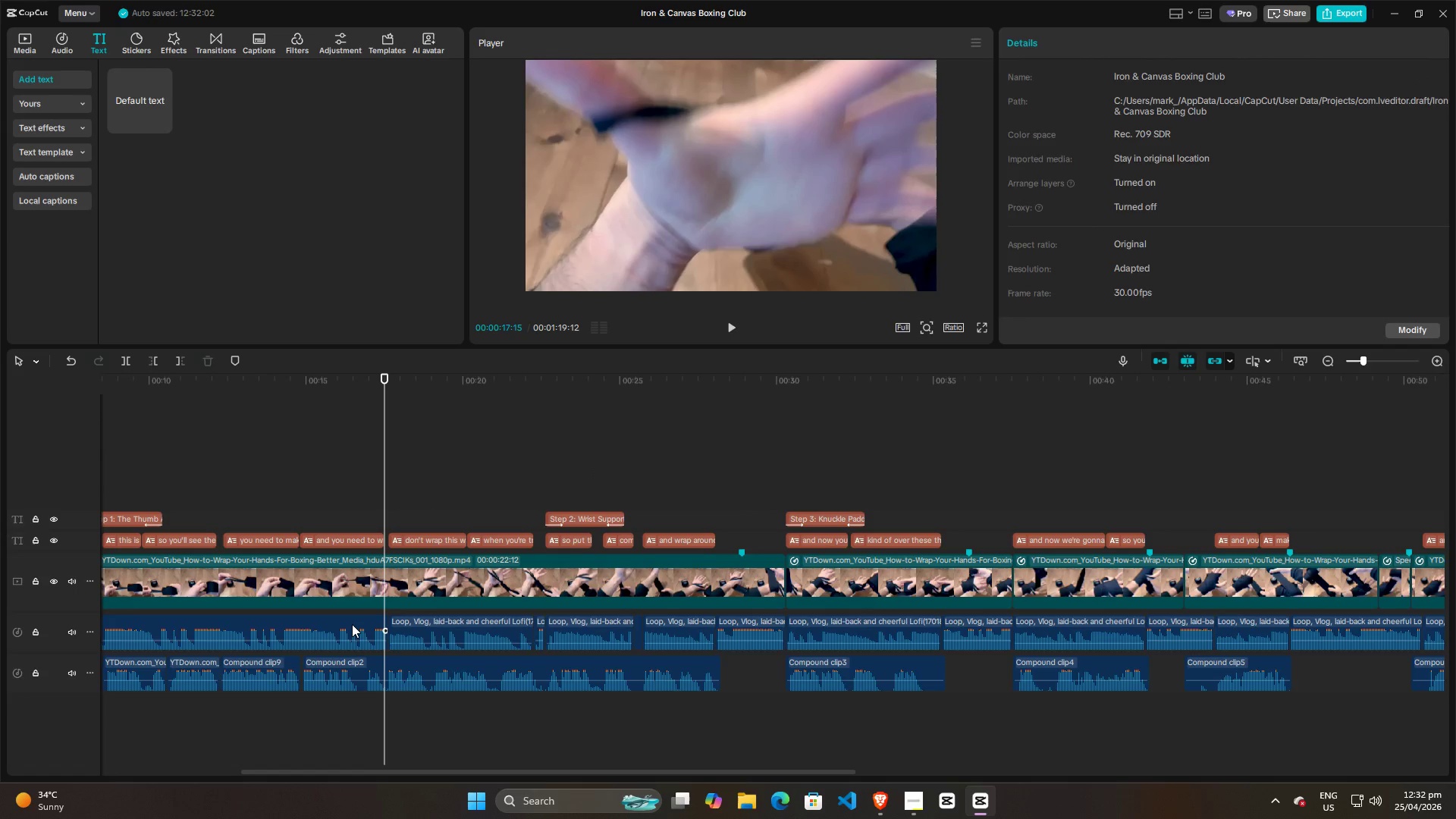 
left_click([352, 624])
 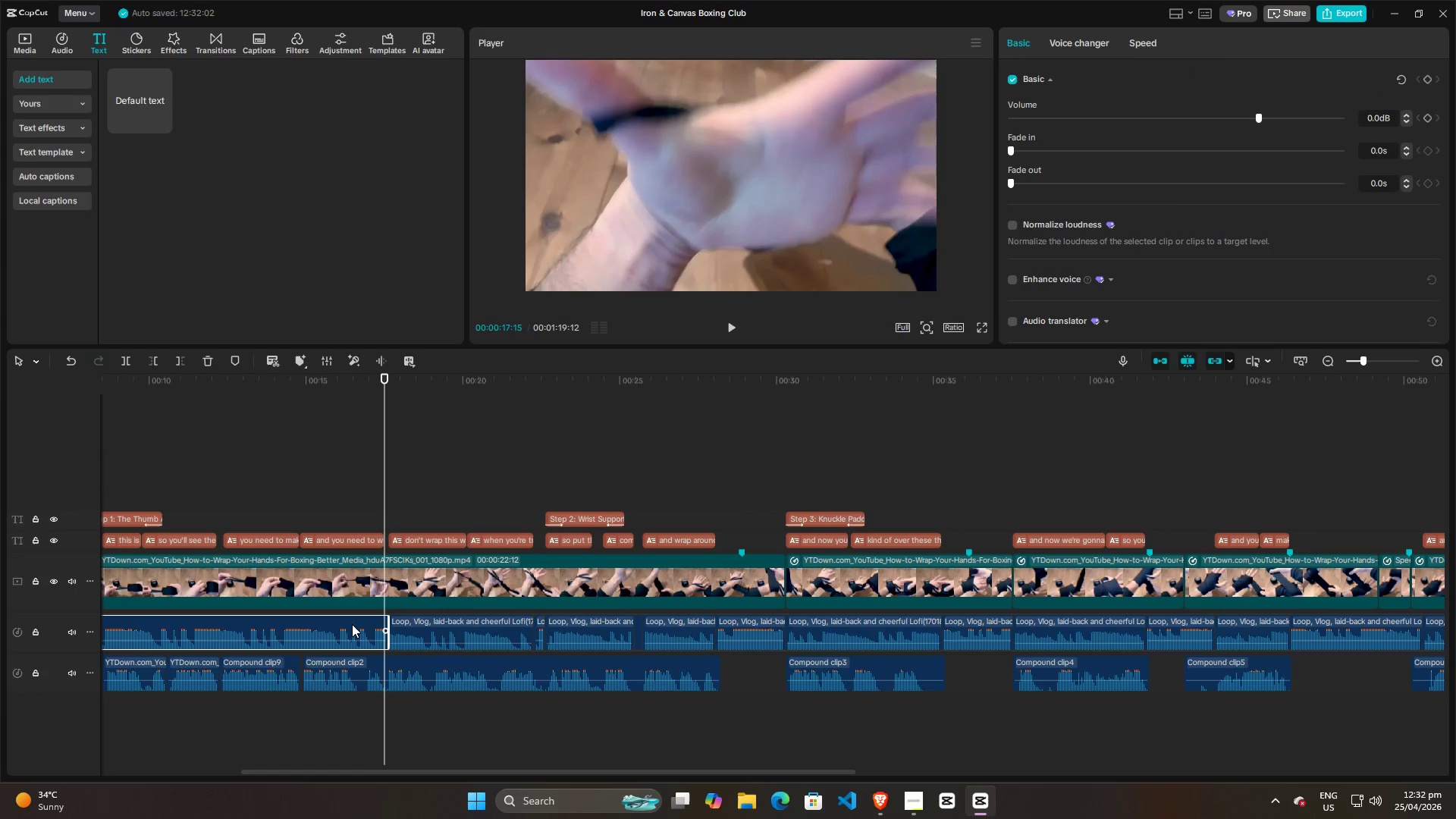 
key(Control+B)
 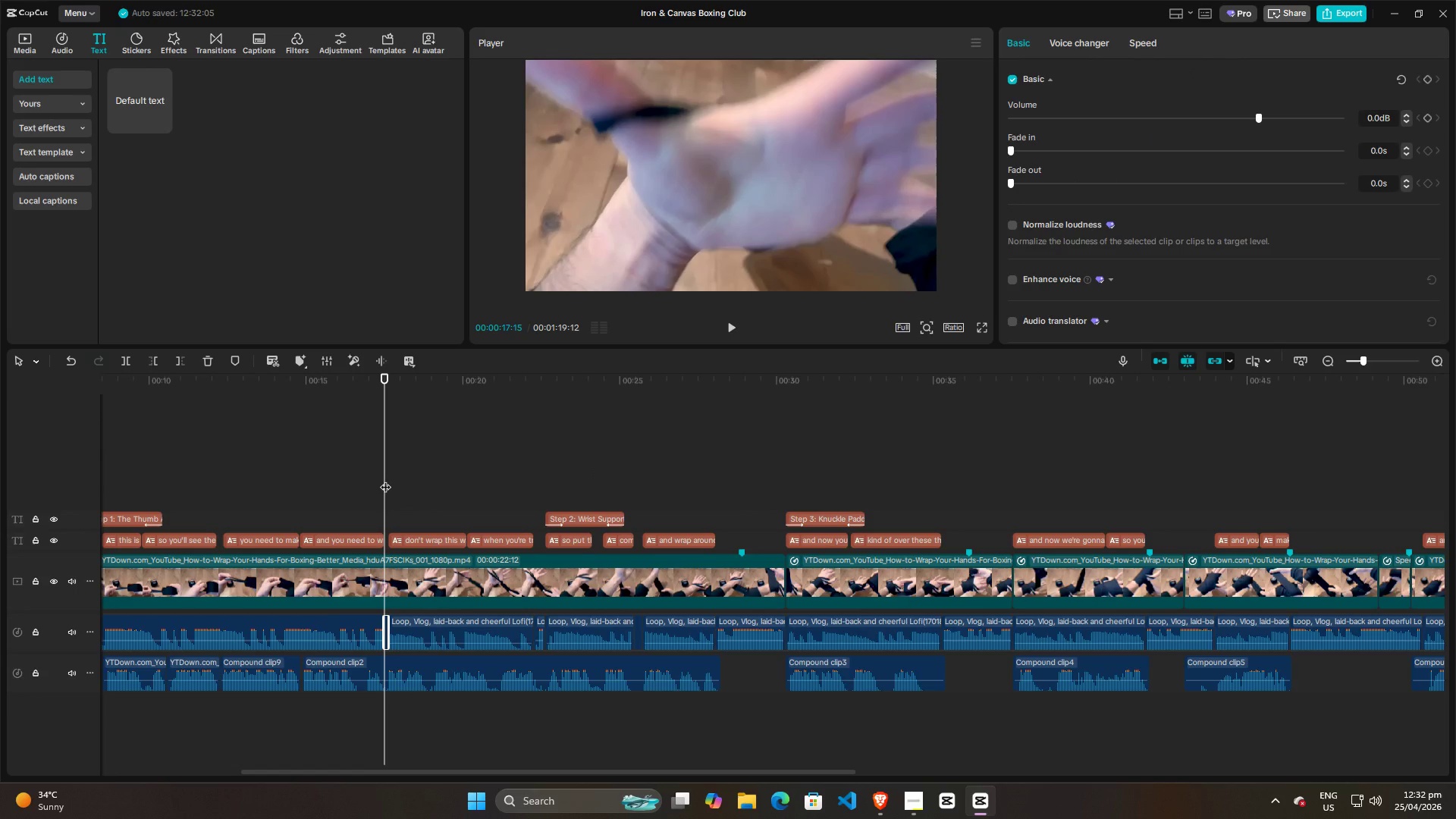 
left_click_drag(start_coordinate=[385, 479], to_coordinate=[823, 499])
 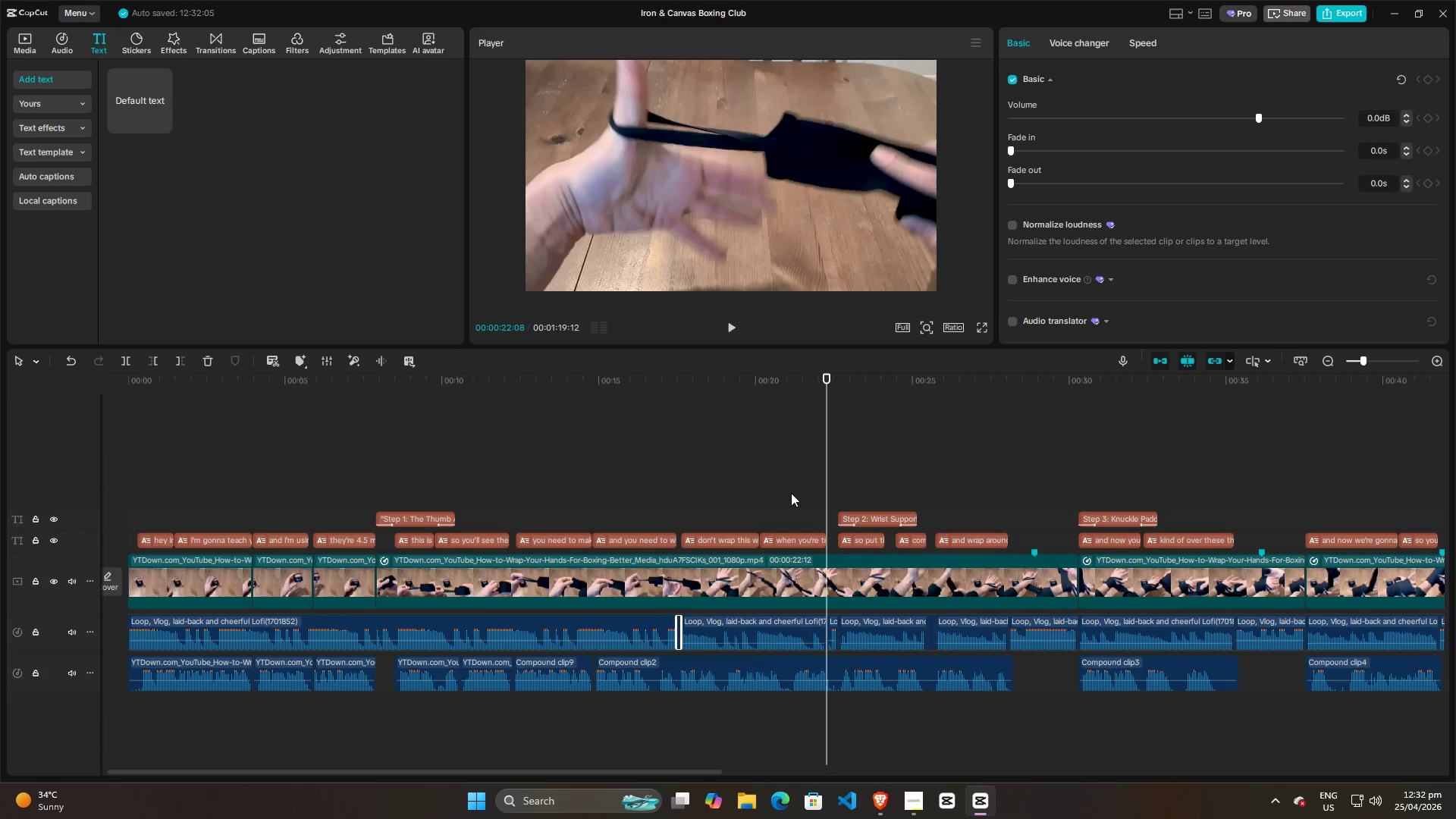 
key(Control+ControlLeft)
 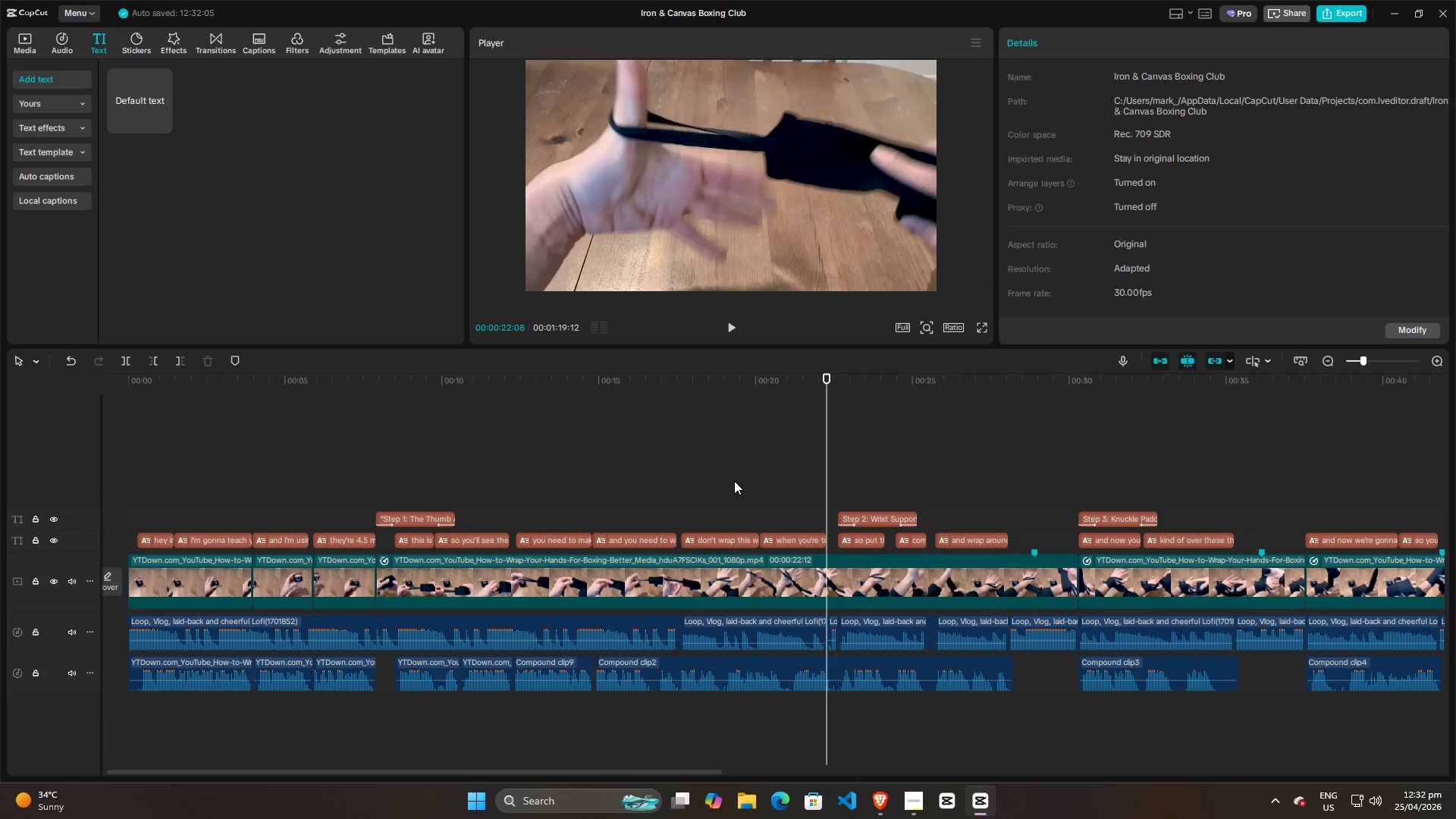 
left_click([734, 481])
 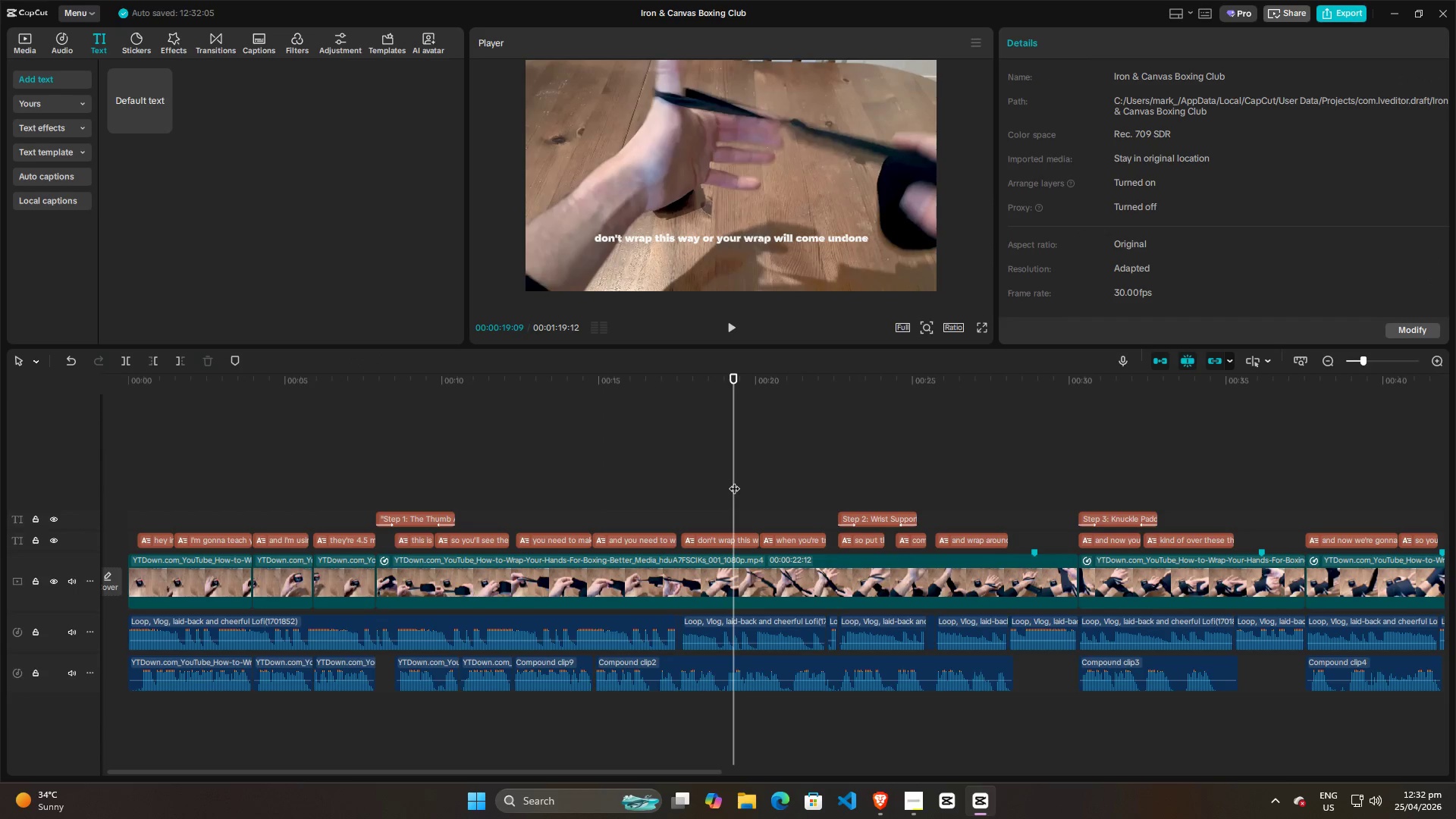 
key(Control+Z)
 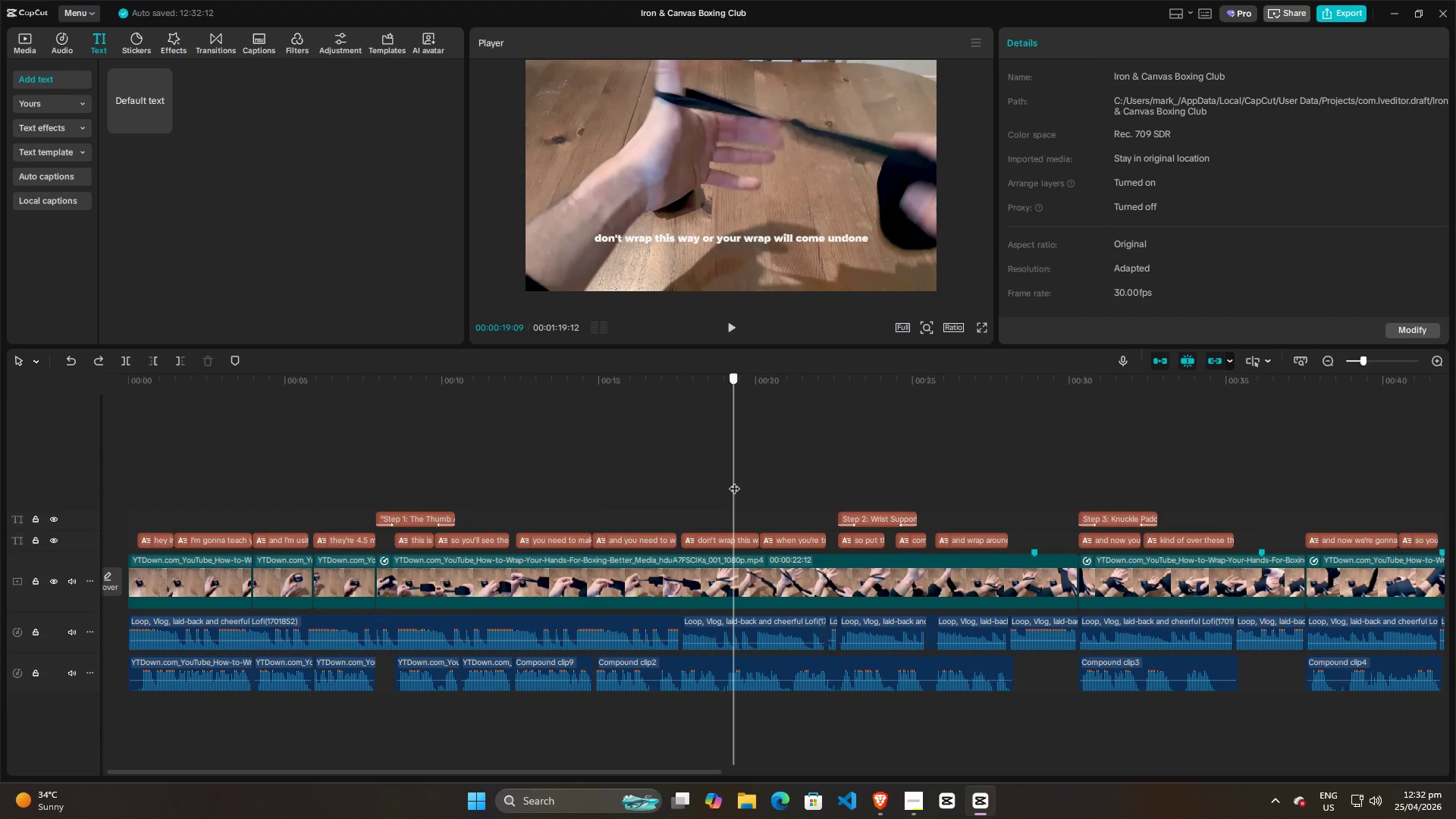 
left_click_drag(start_coordinate=[734, 481], to_coordinate=[675, 494])
 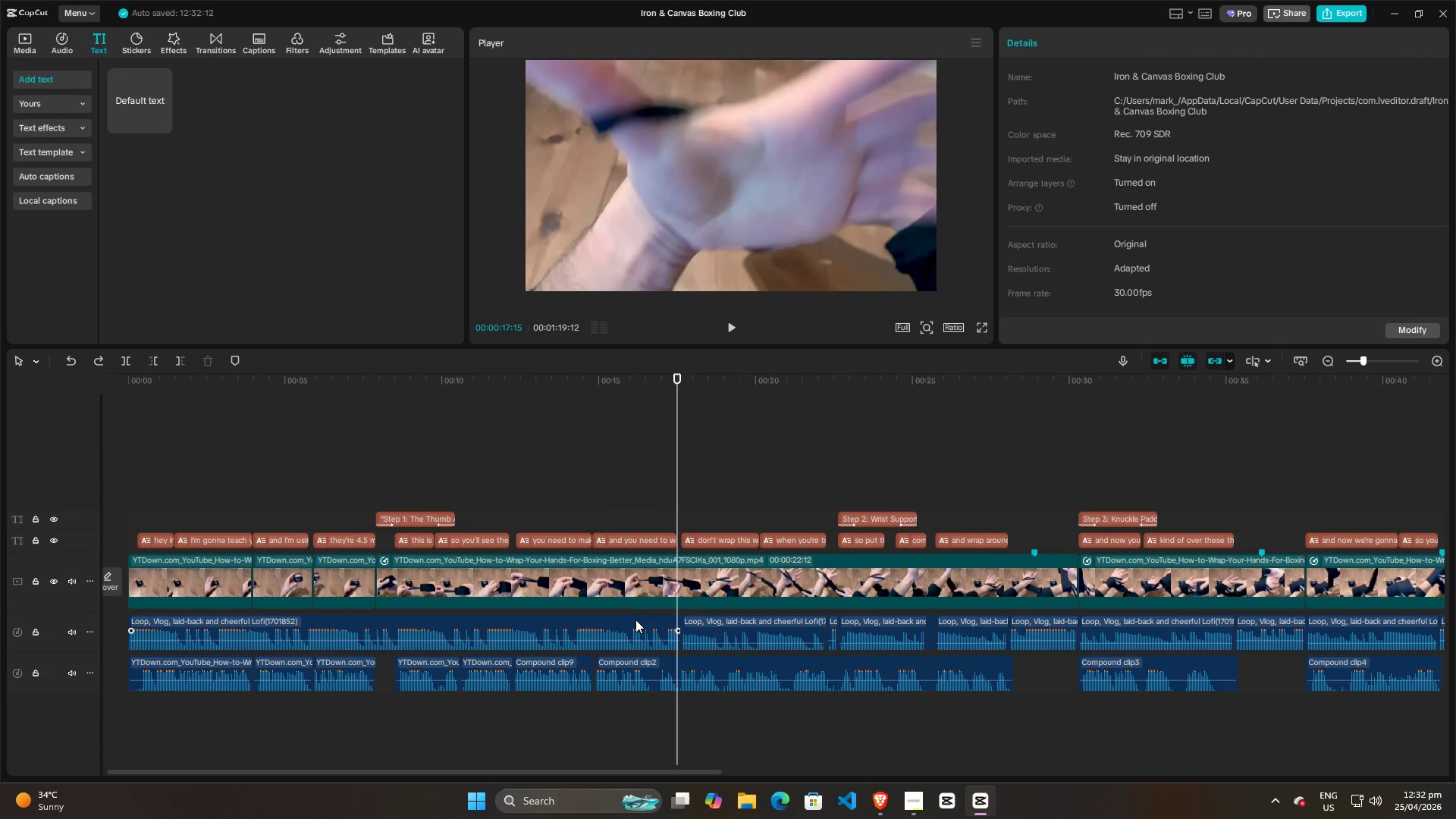 
left_click([633, 622])
 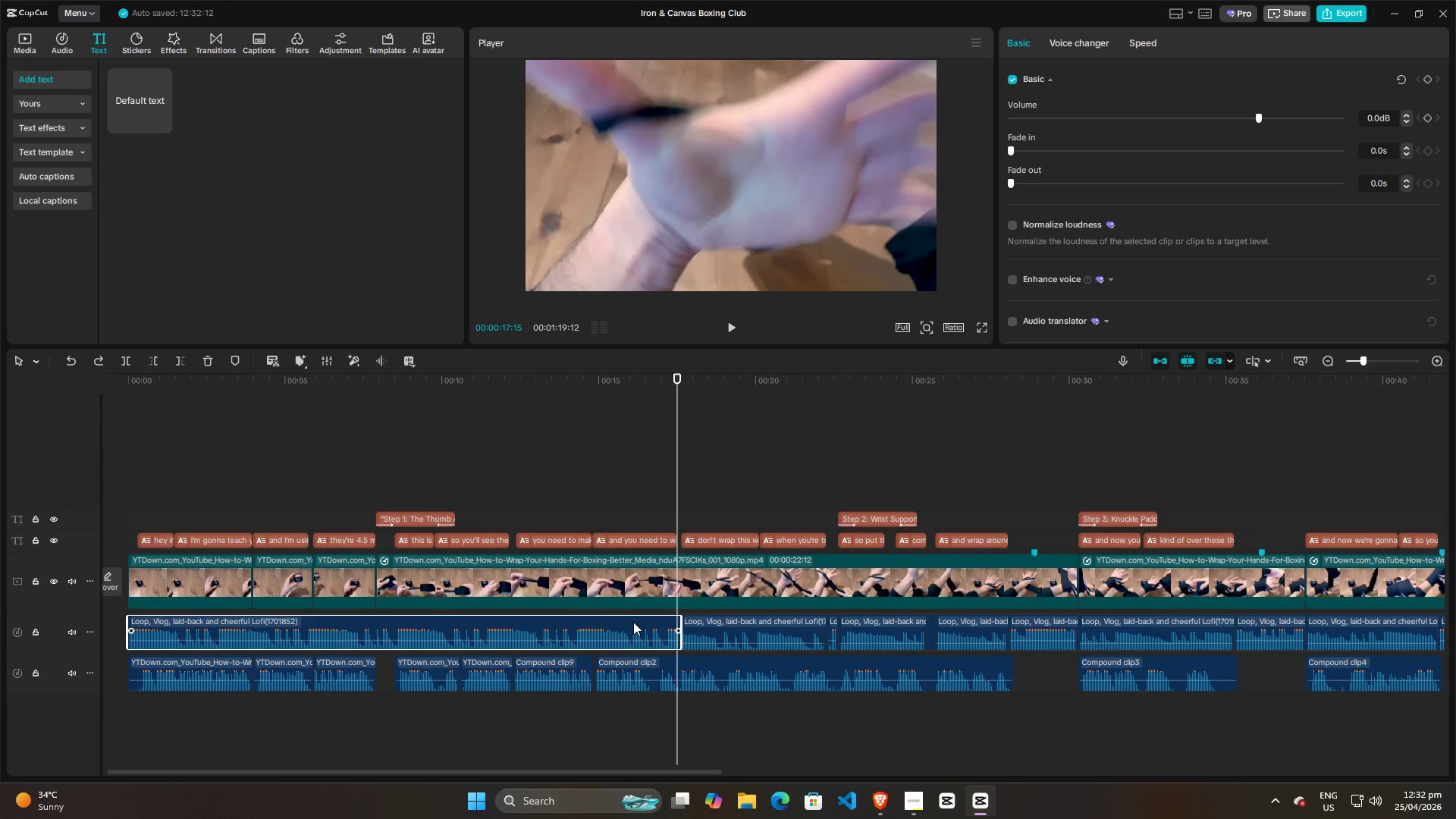 
key(Control+B)
 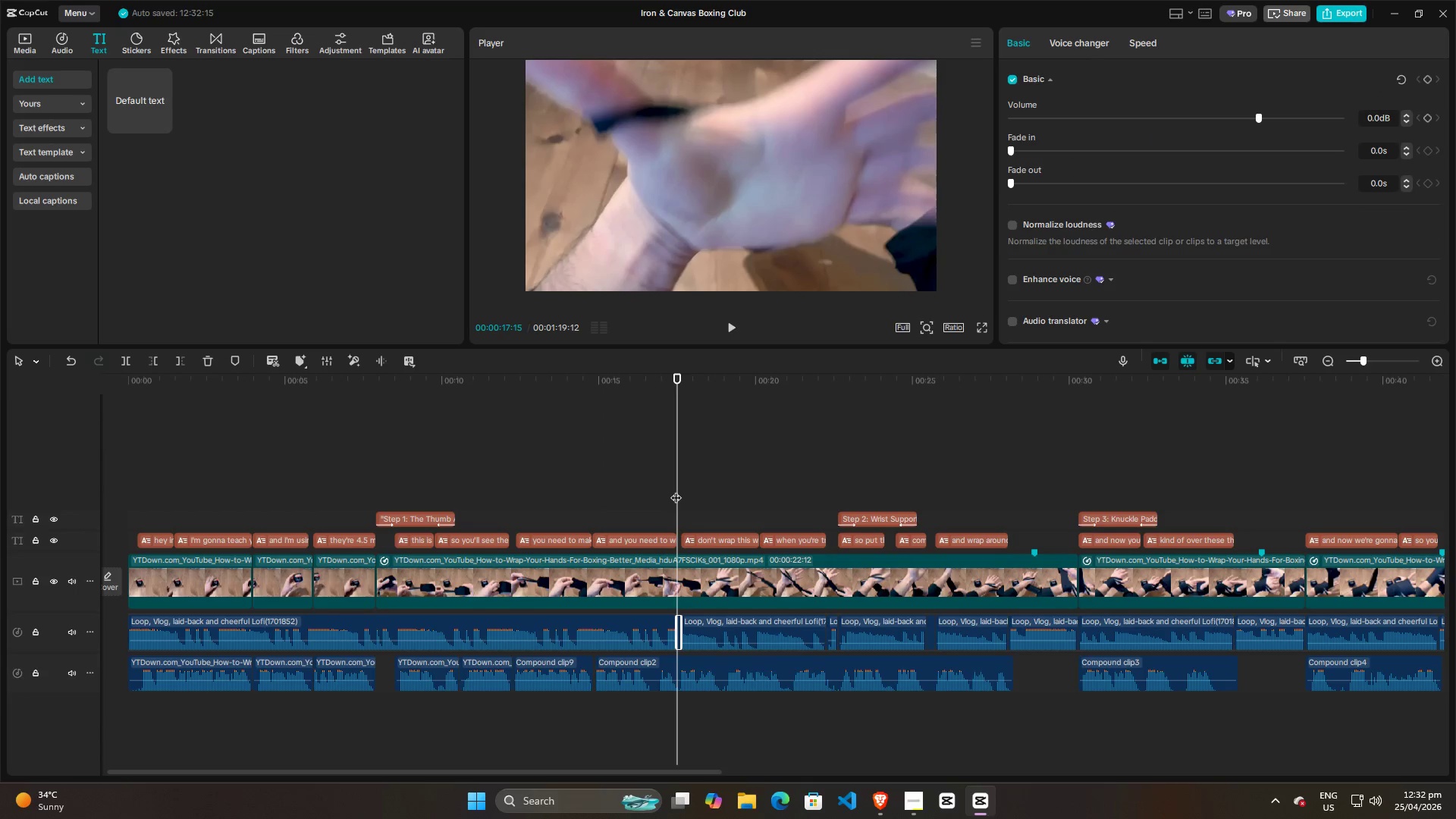 
left_click_drag(start_coordinate=[676, 490], to_coordinate=[514, 492])
 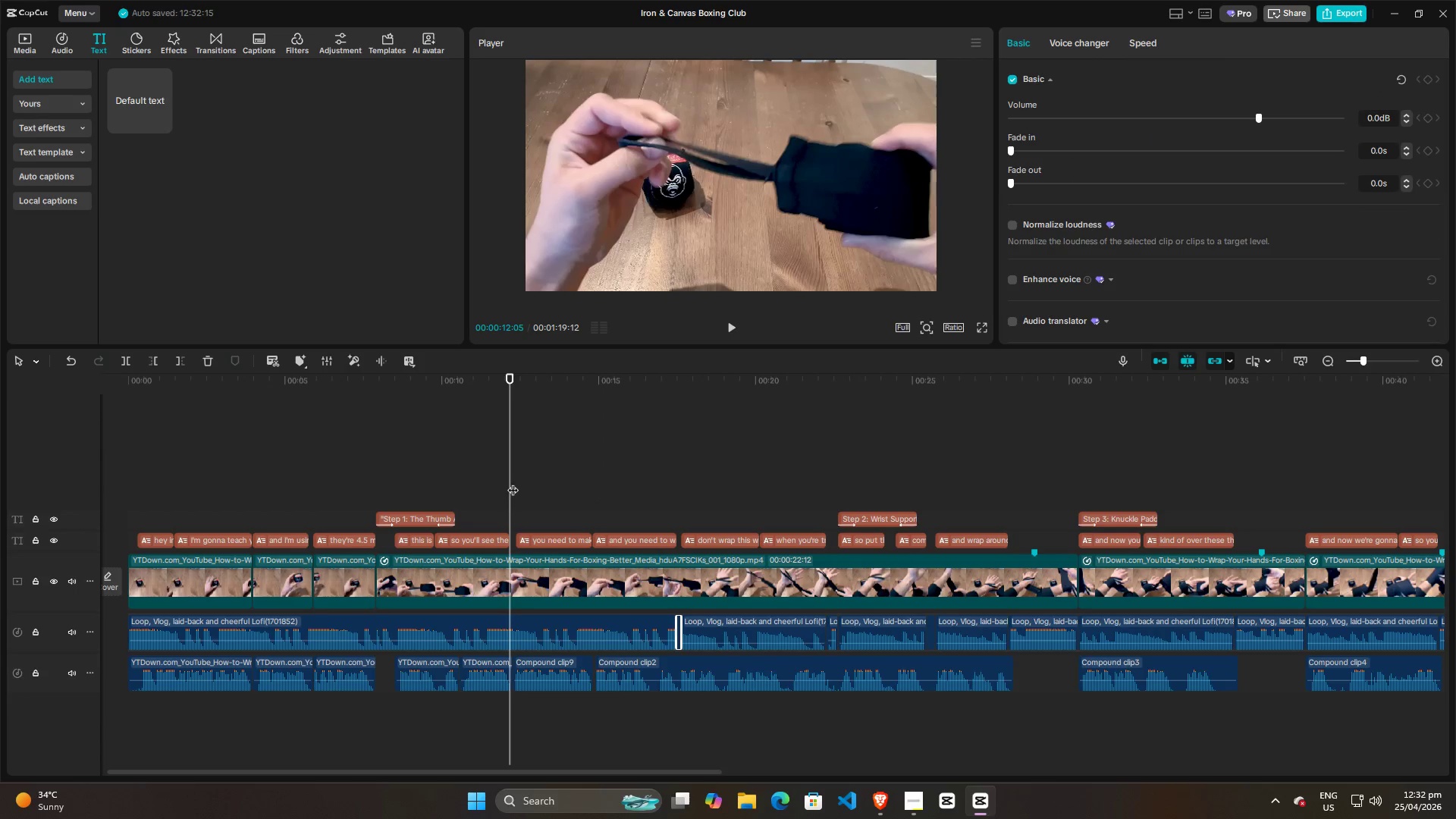 
left_click_drag(start_coordinate=[513, 482], to_coordinate=[519, 480])
 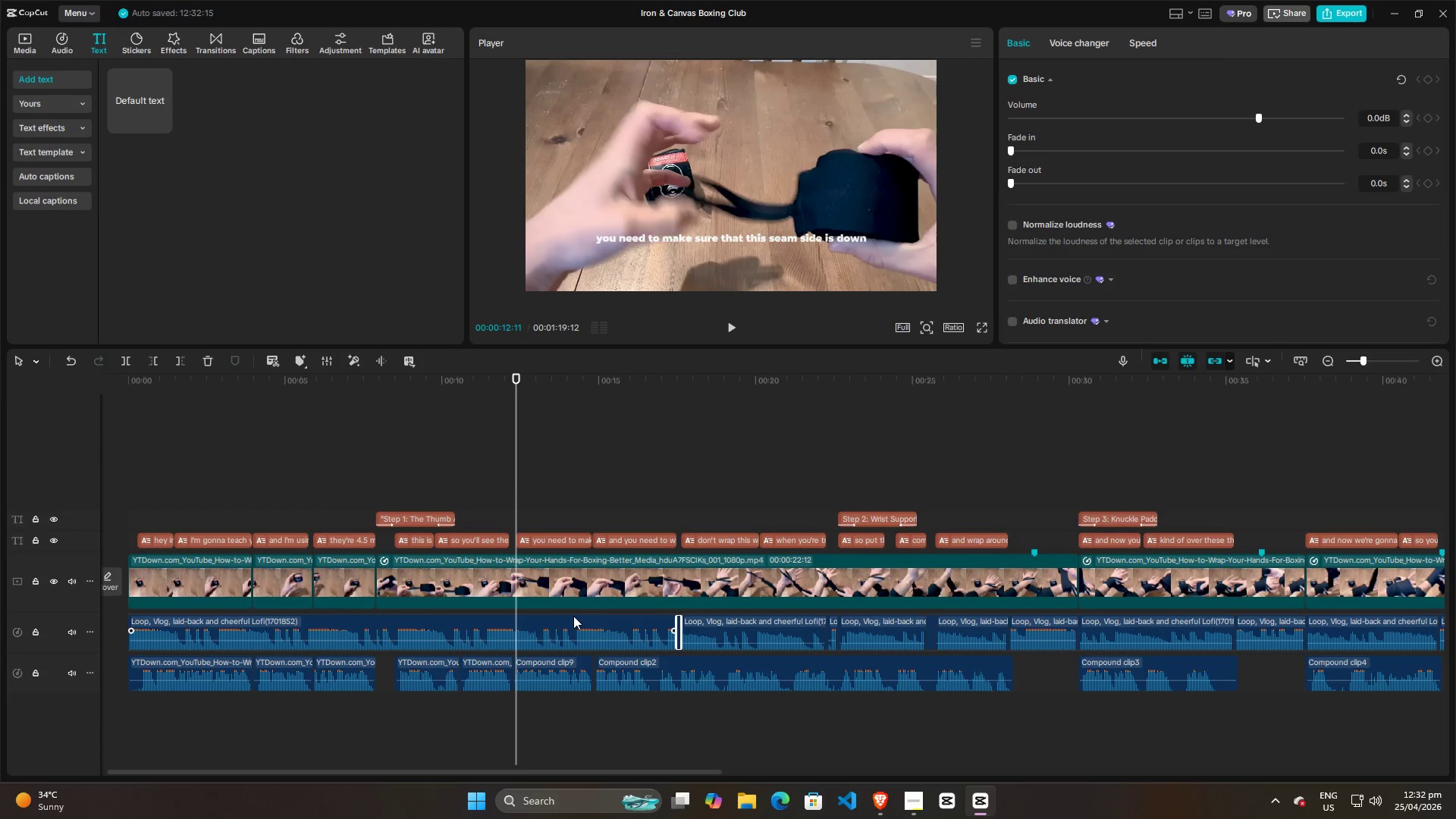 
left_click([573, 616])
 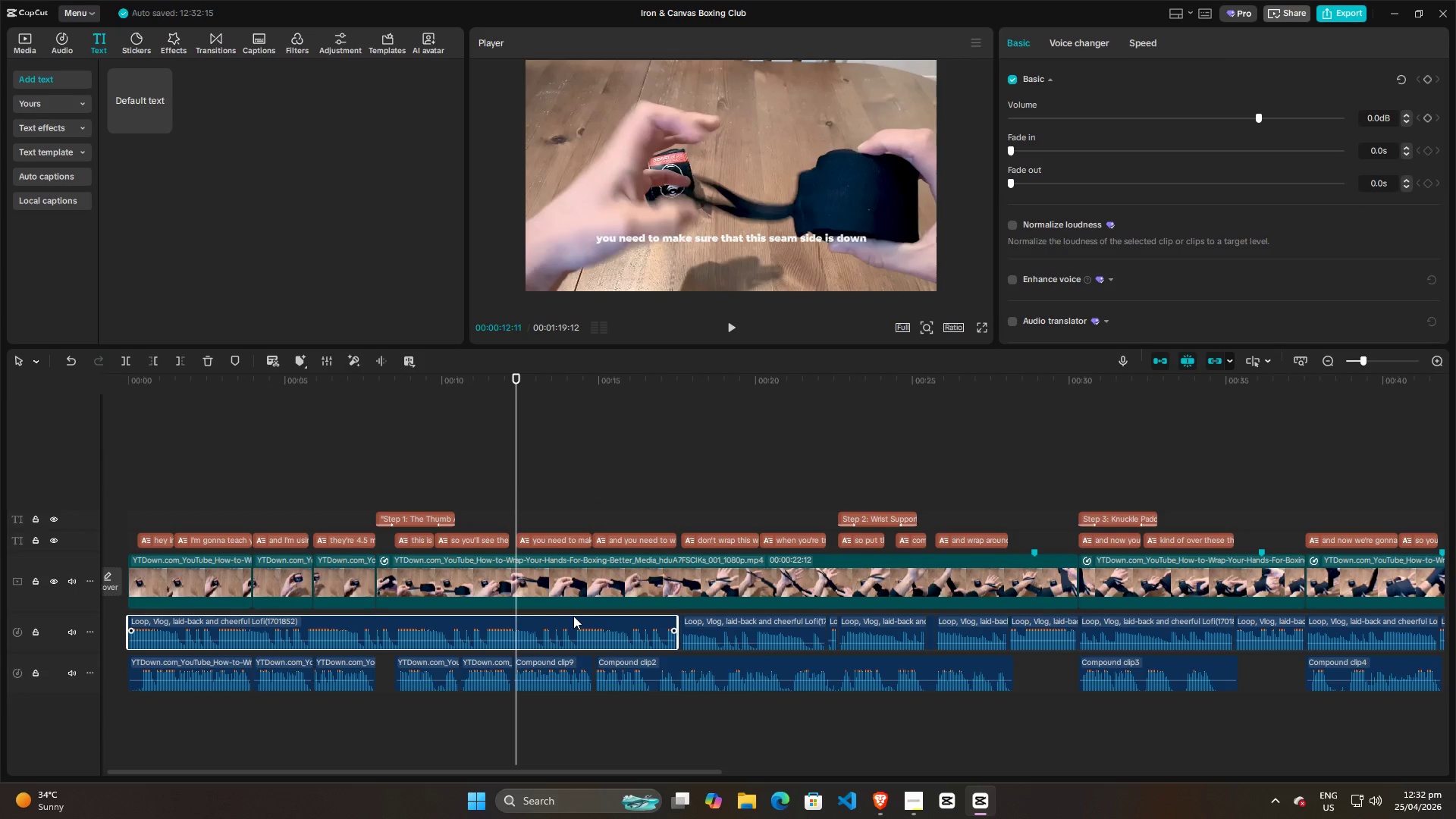 
key(Control+B)
 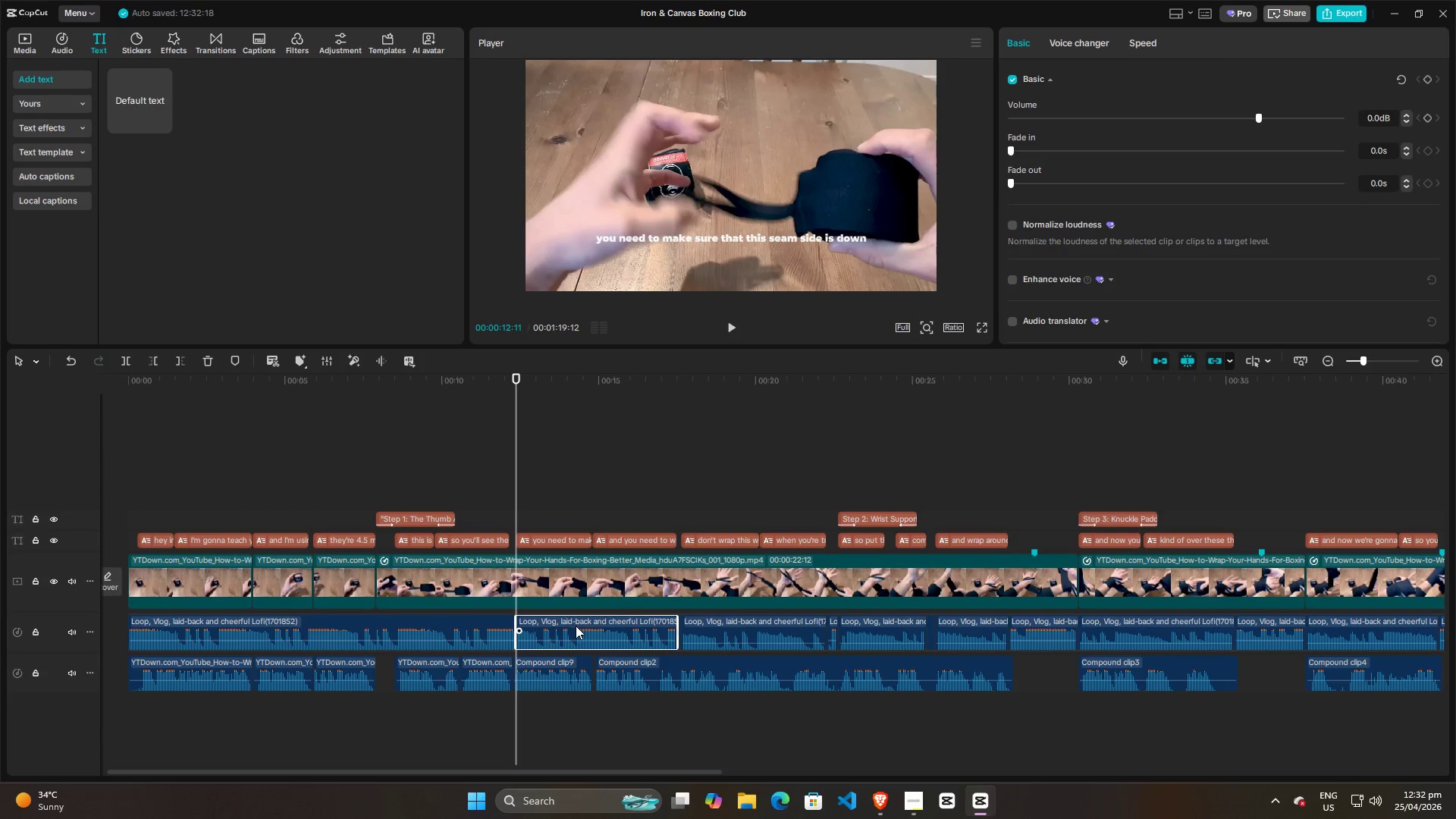 
left_click([576, 626])
 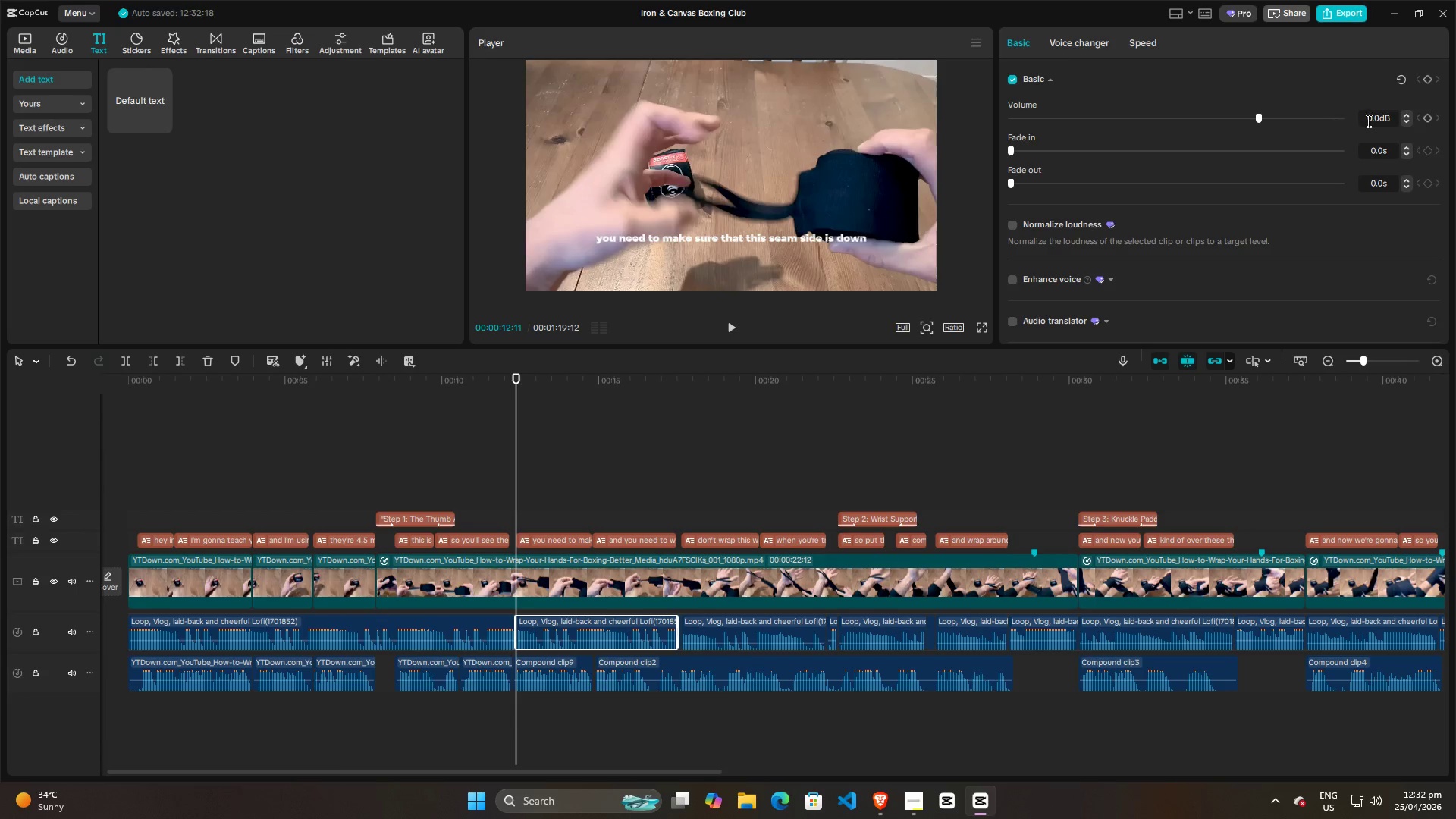 
left_click([1375, 115])
 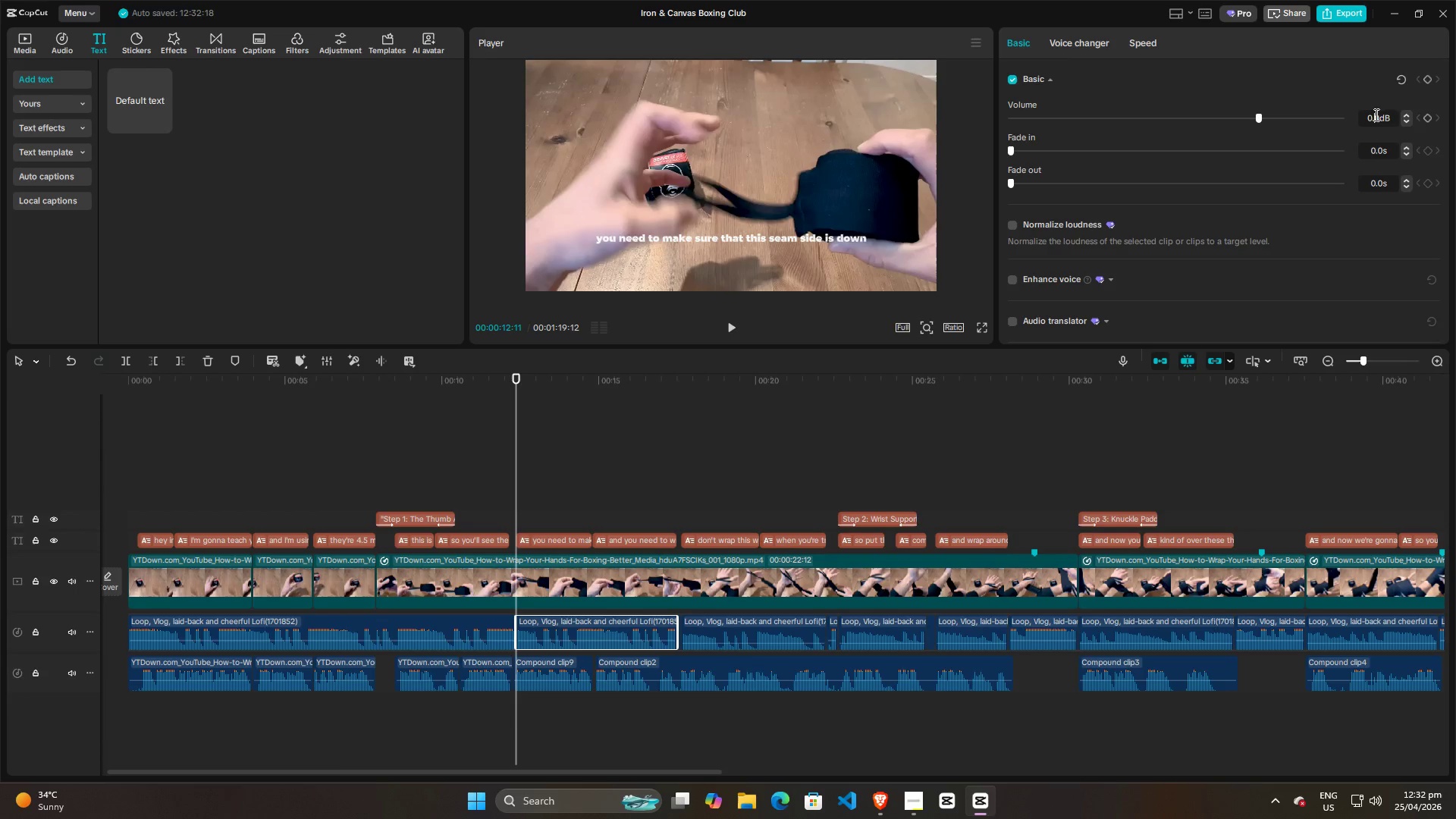 
key(Control+A)
 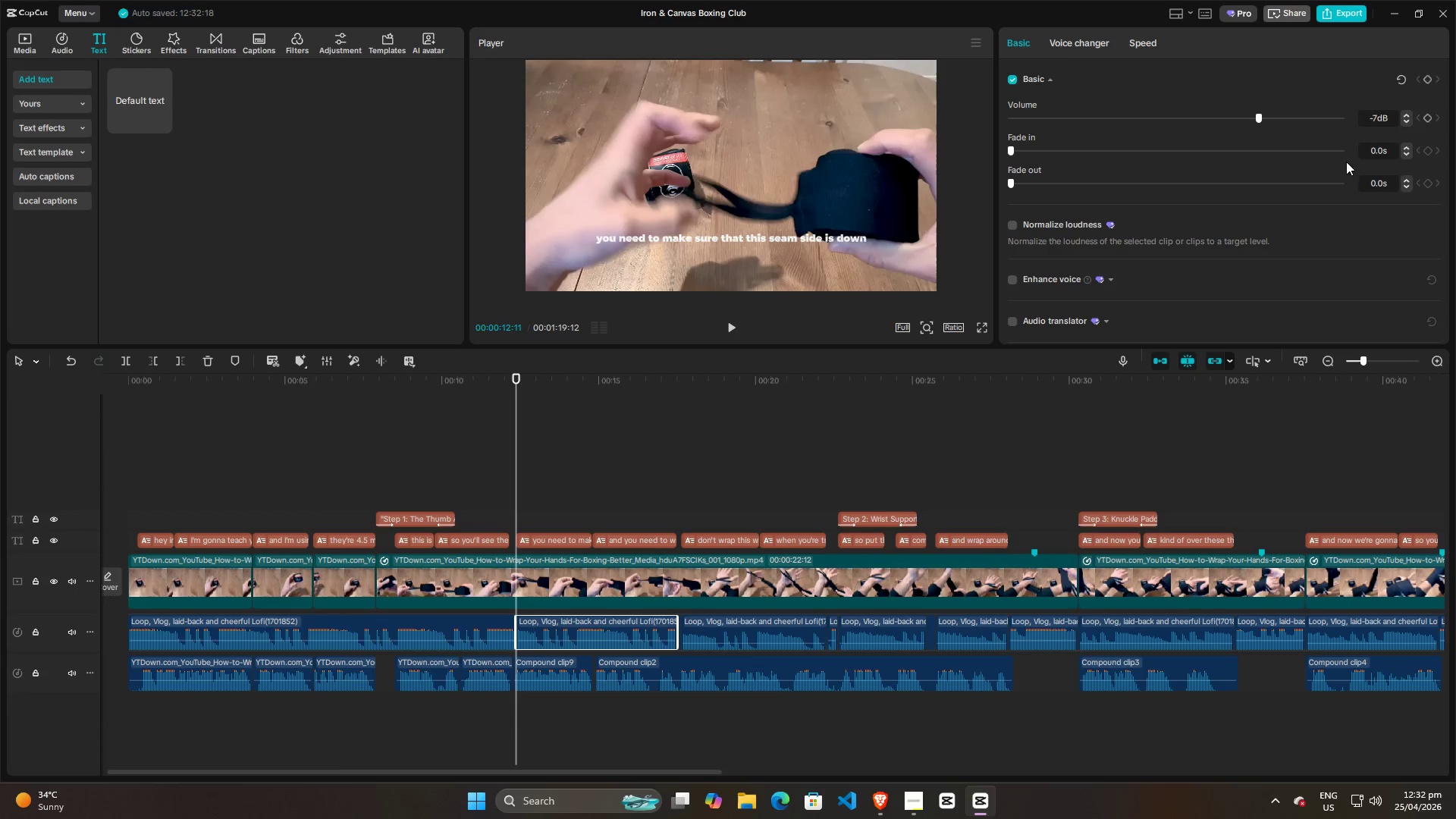 
key(Control+V)
 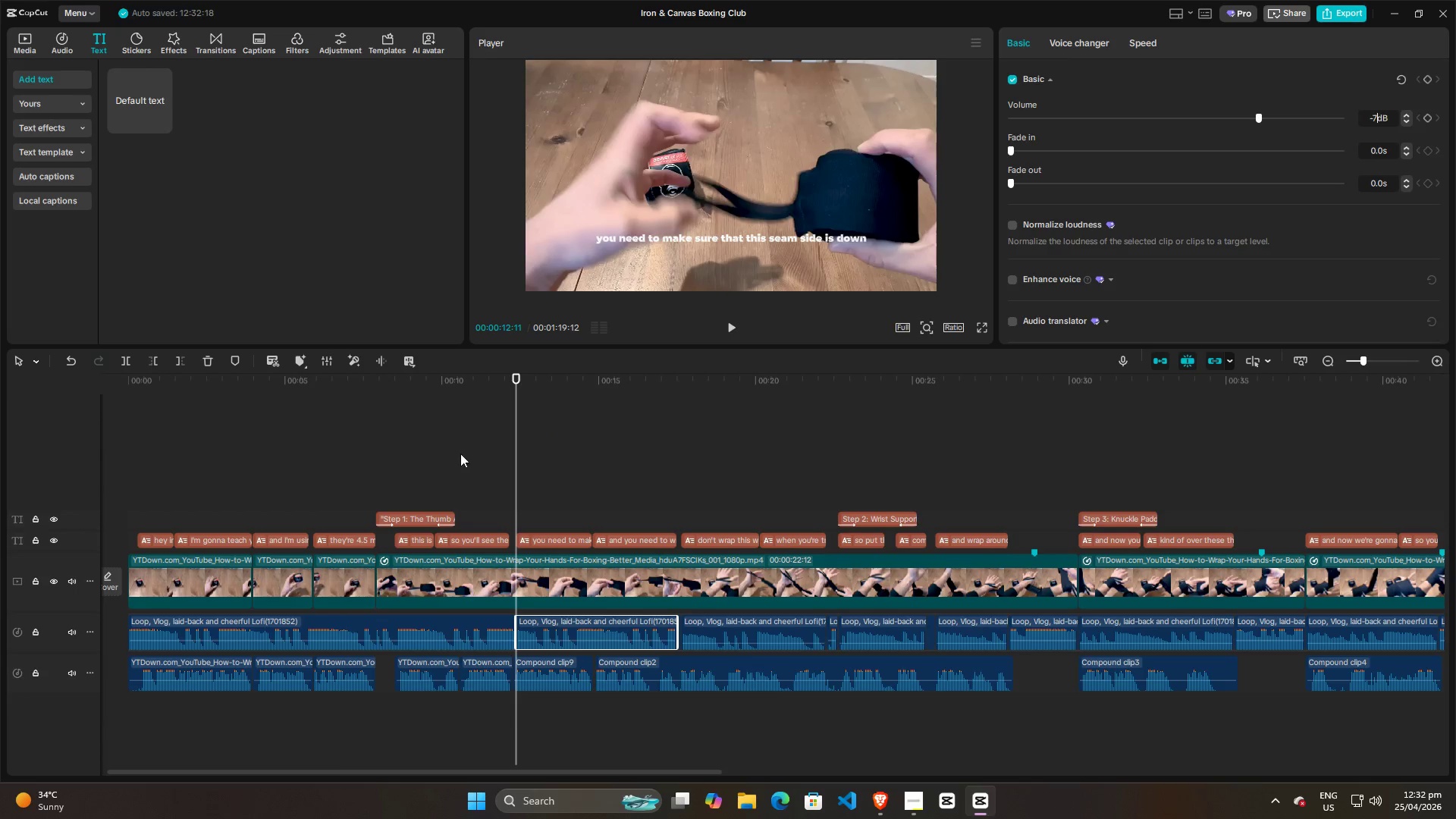 
left_click([411, 466])
 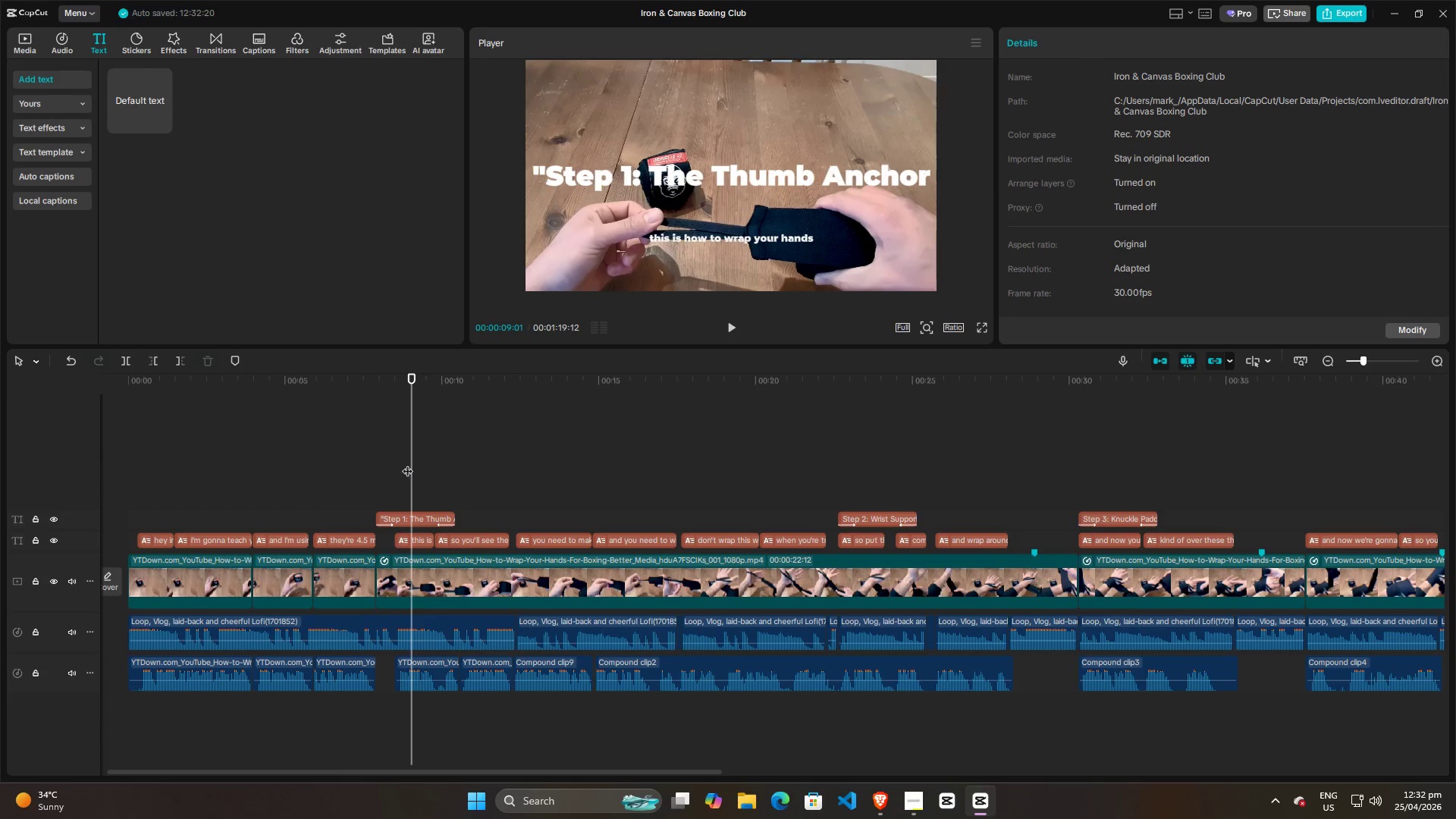 
left_click_drag(start_coordinate=[408, 463], to_coordinate=[375, 472])
 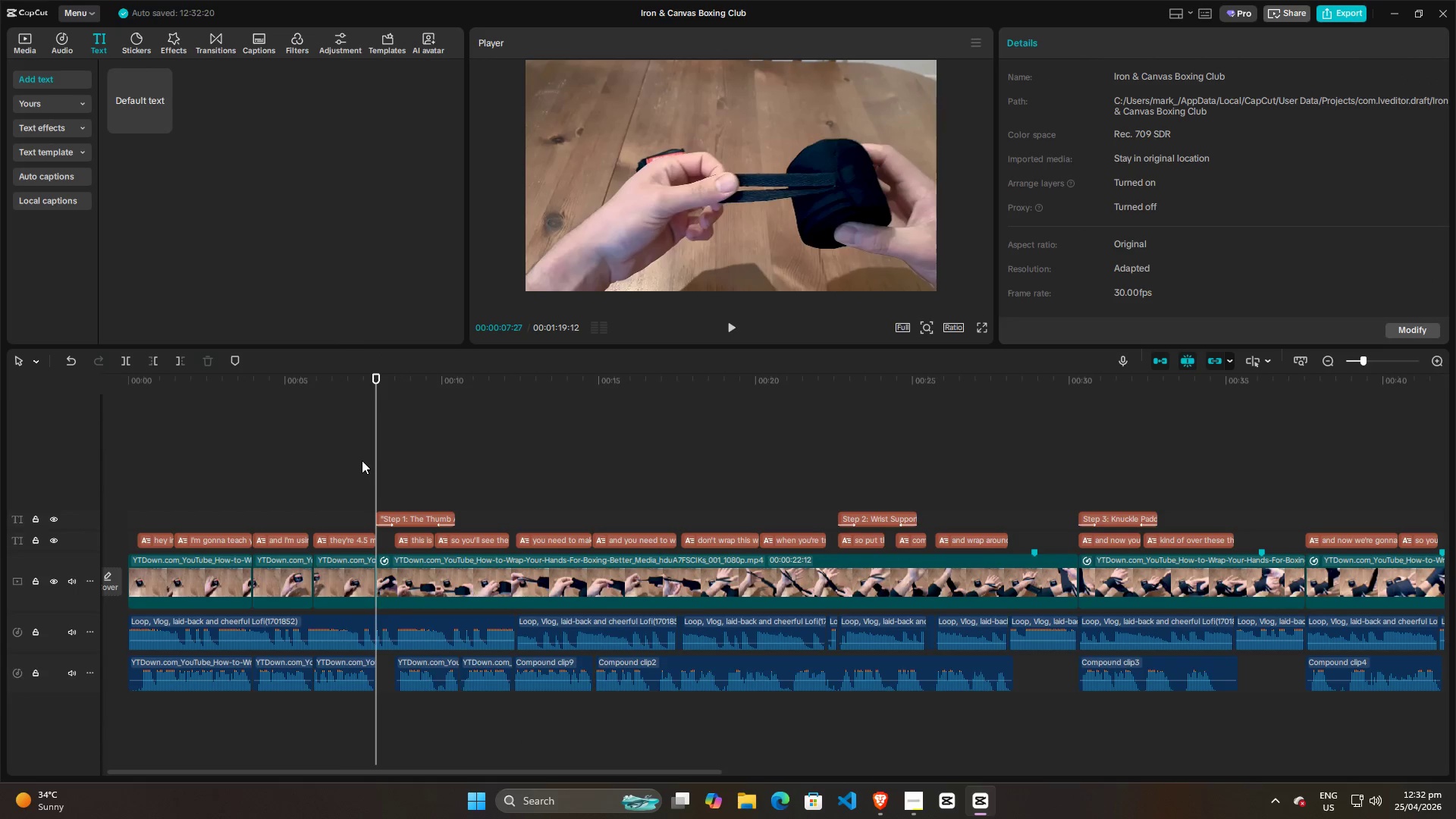 
left_click_drag(start_coordinate=[377, 454], to_coordinate=[315, 464])
 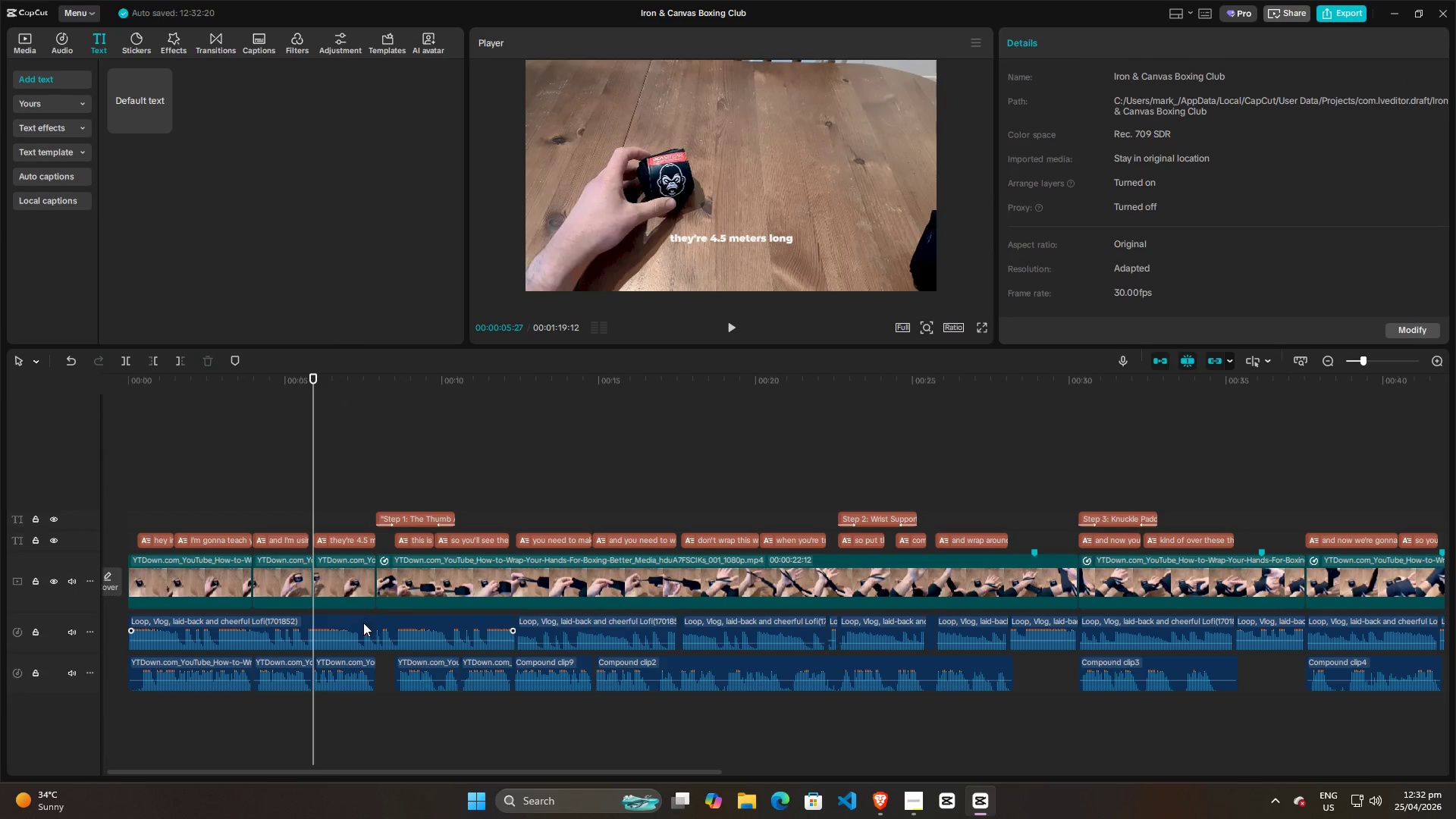 
left_click([363, 623])
 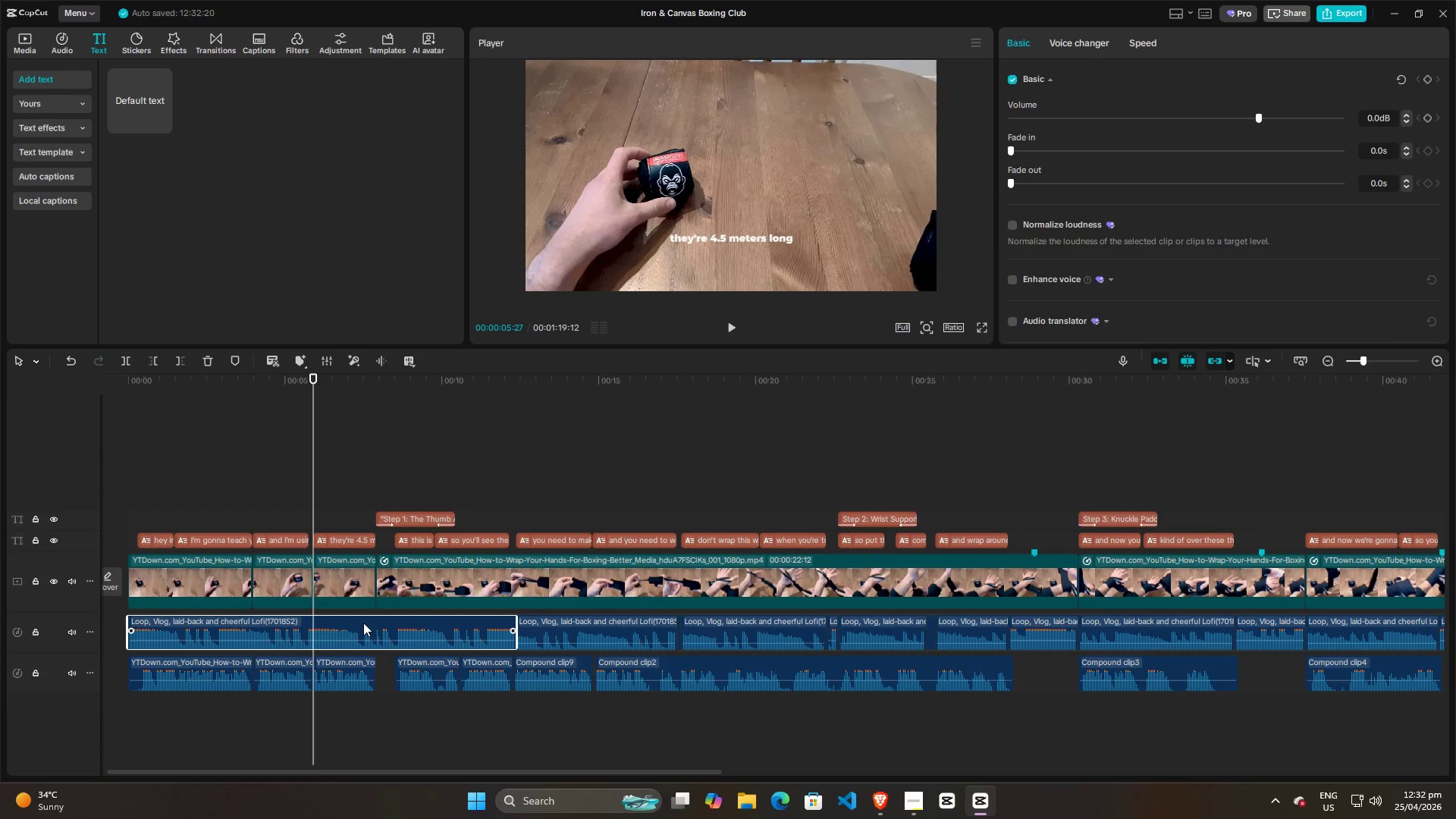 
key(Control+B)
 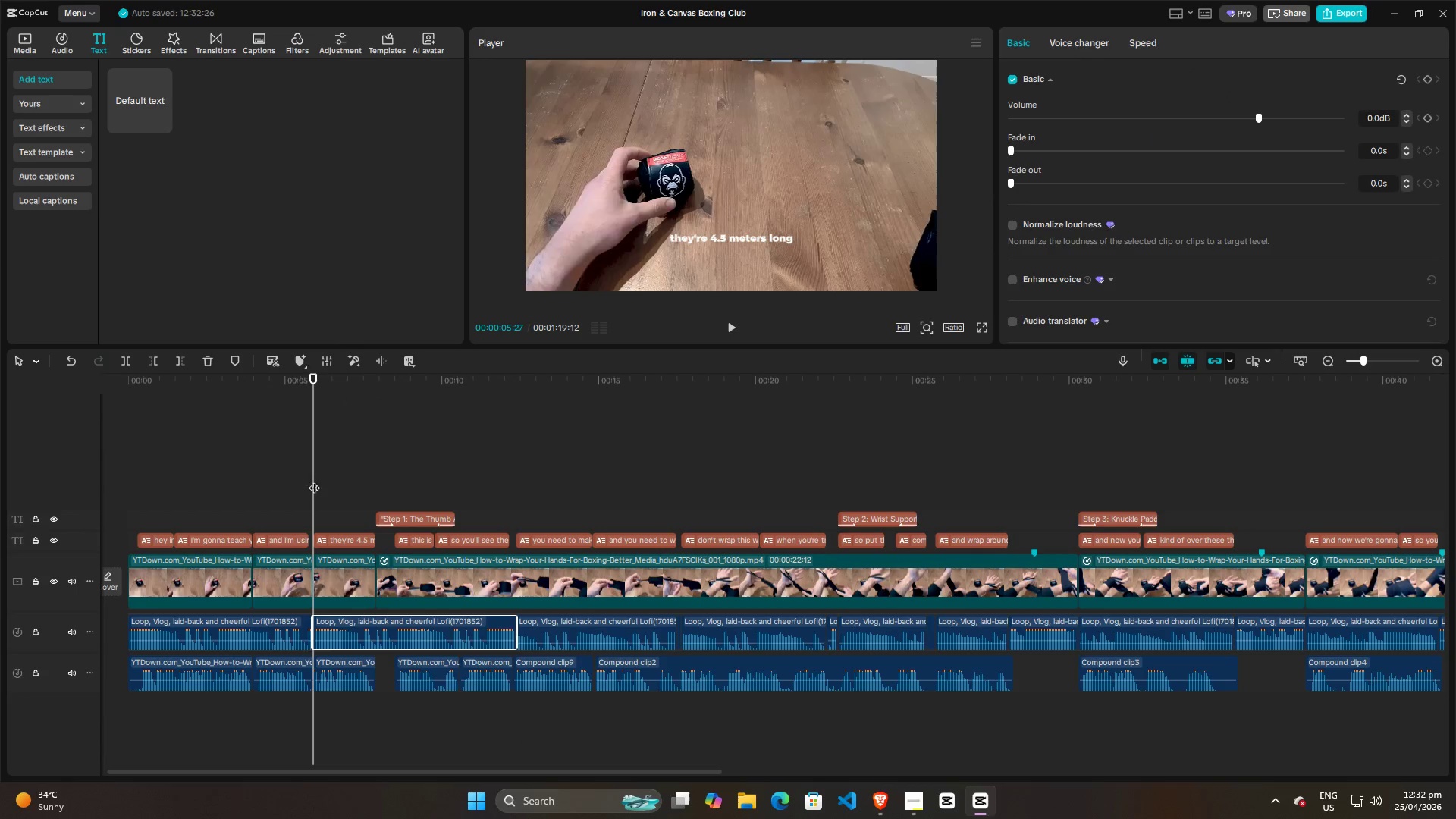 
left_click_drag(start_coordinate=[314, 480], to_coordinate=[509, 494])
 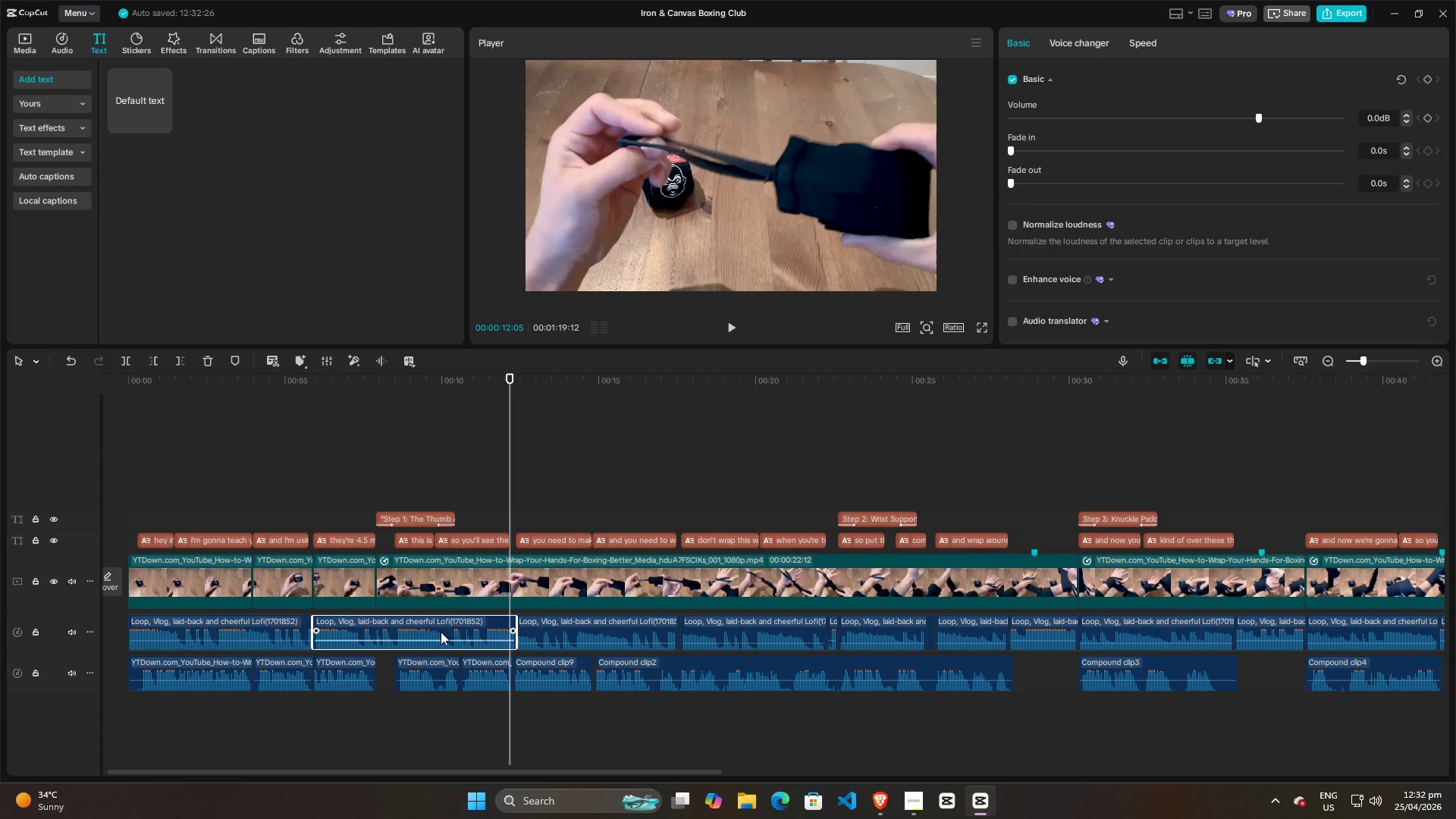 
left_click([441, 632])
 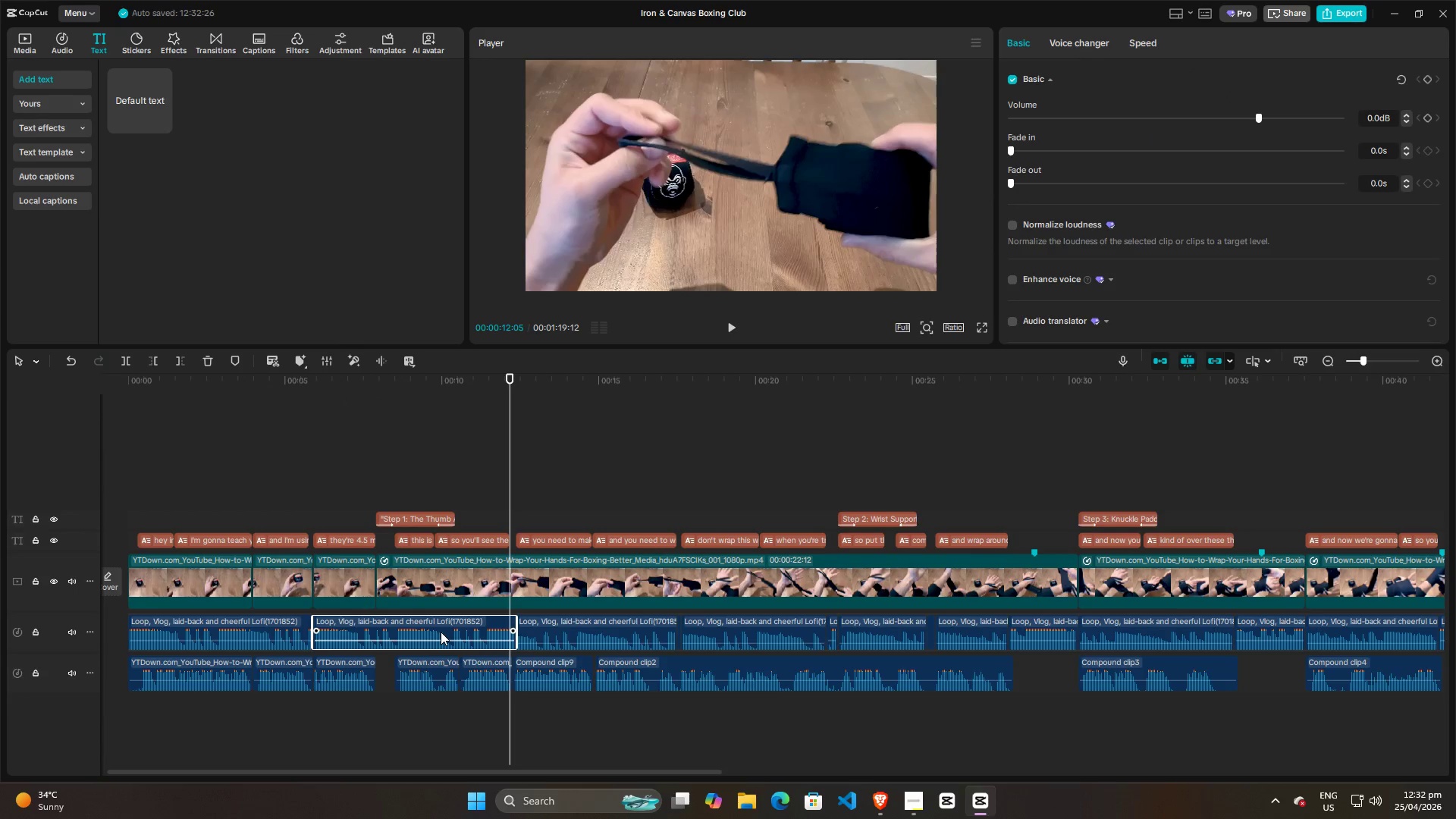 
key(Control+B)
 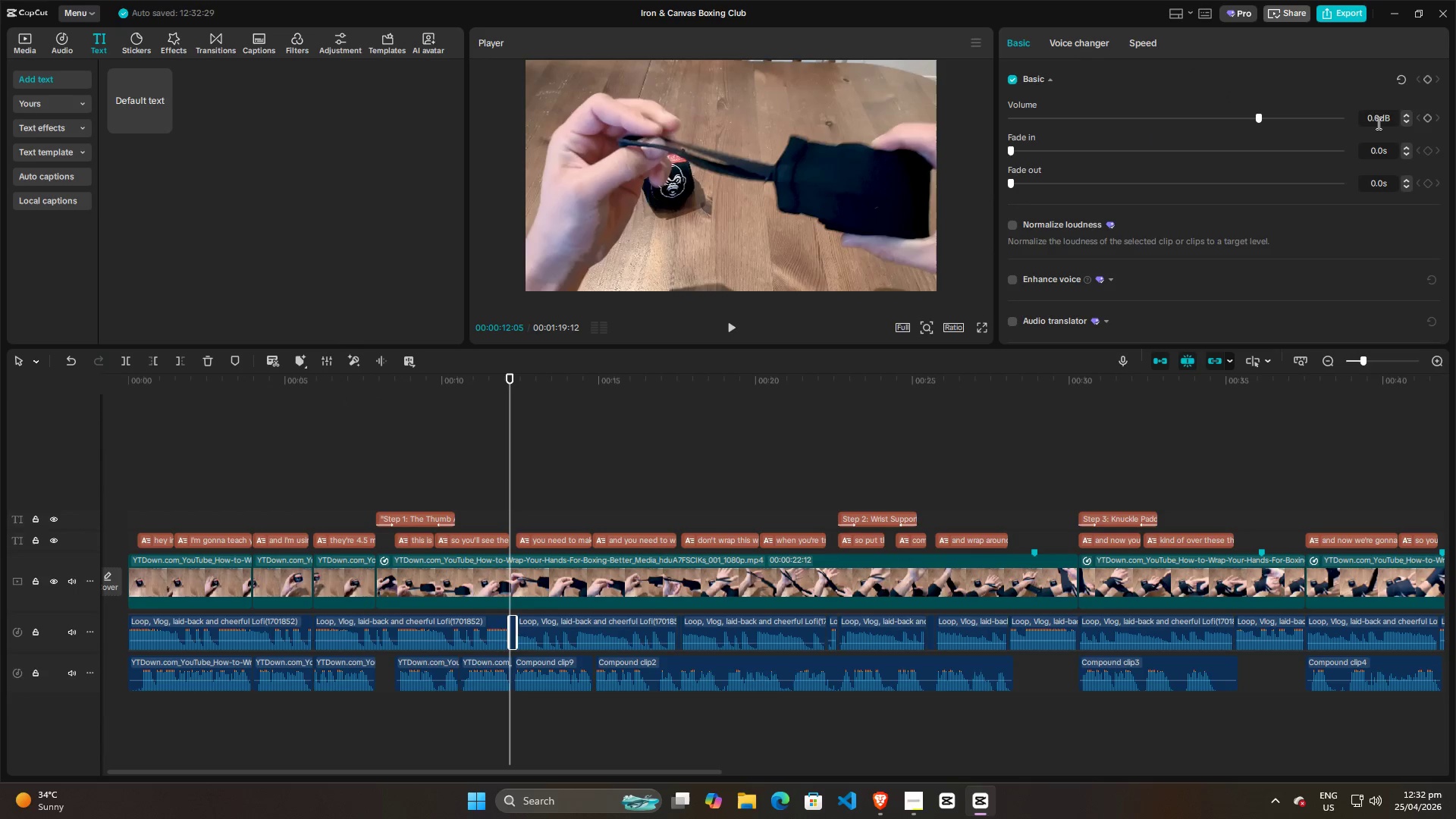 
left_click([1379, 121])
 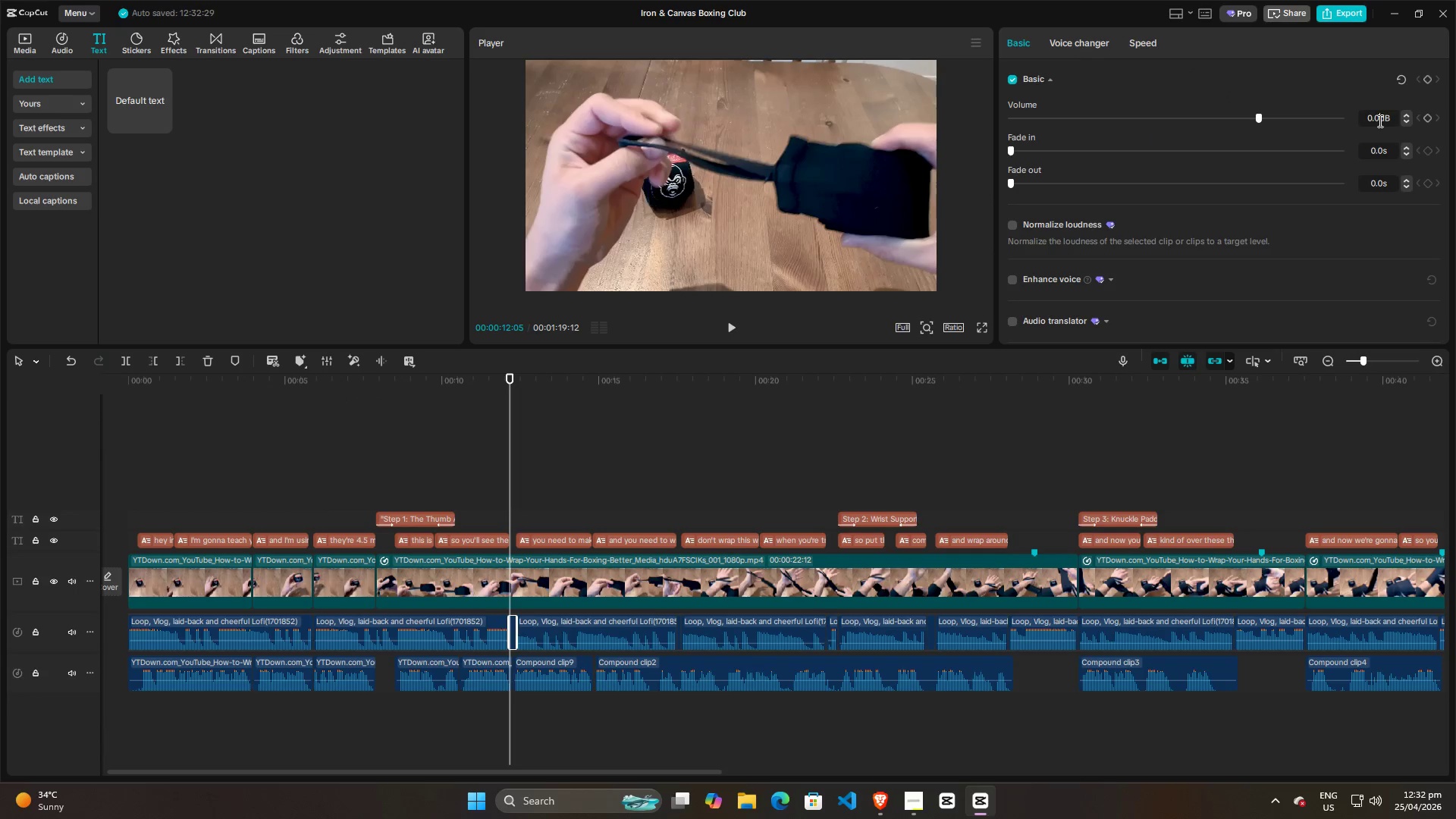 
key(Control+A)
 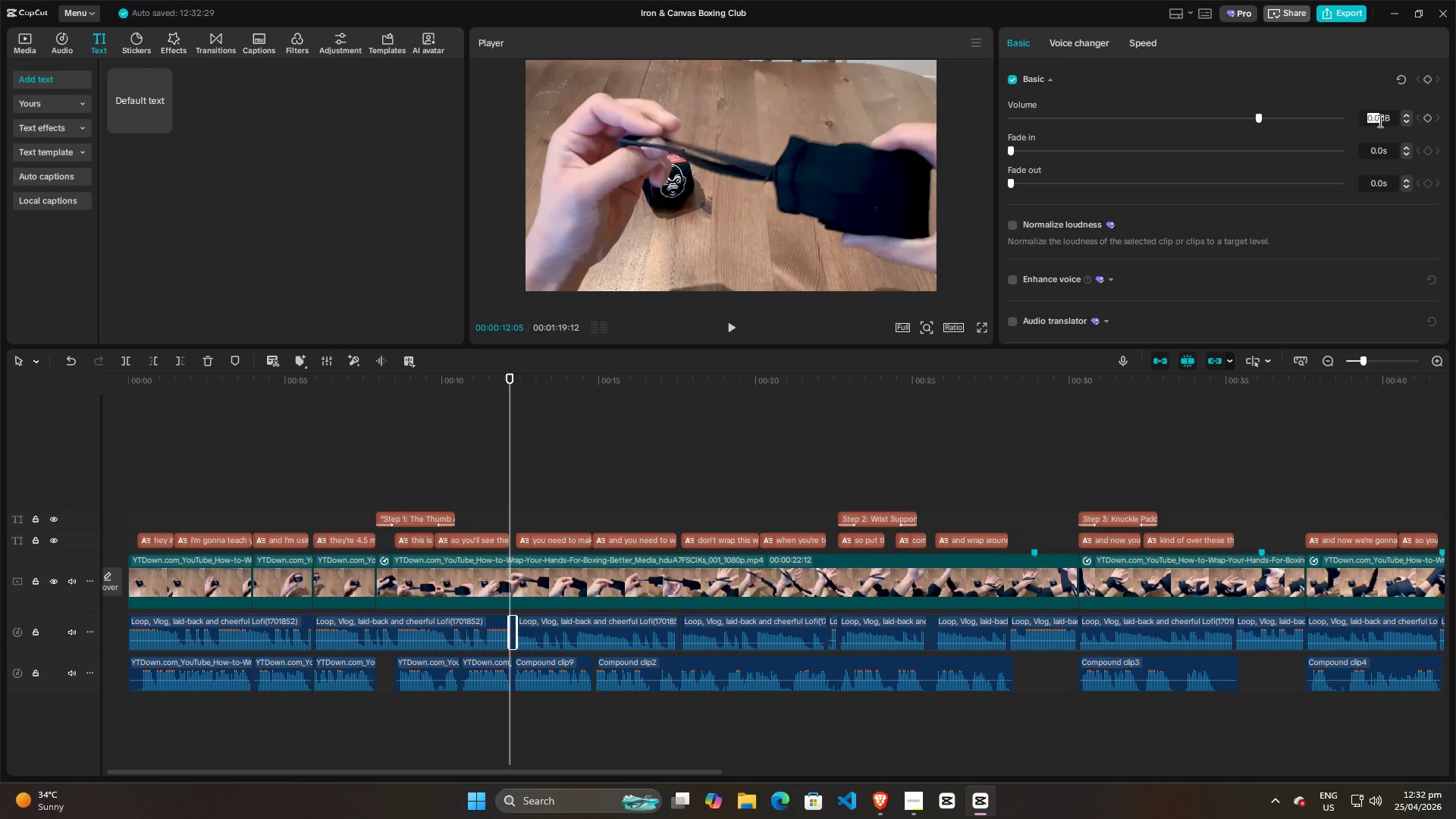 
key(Control+V)
 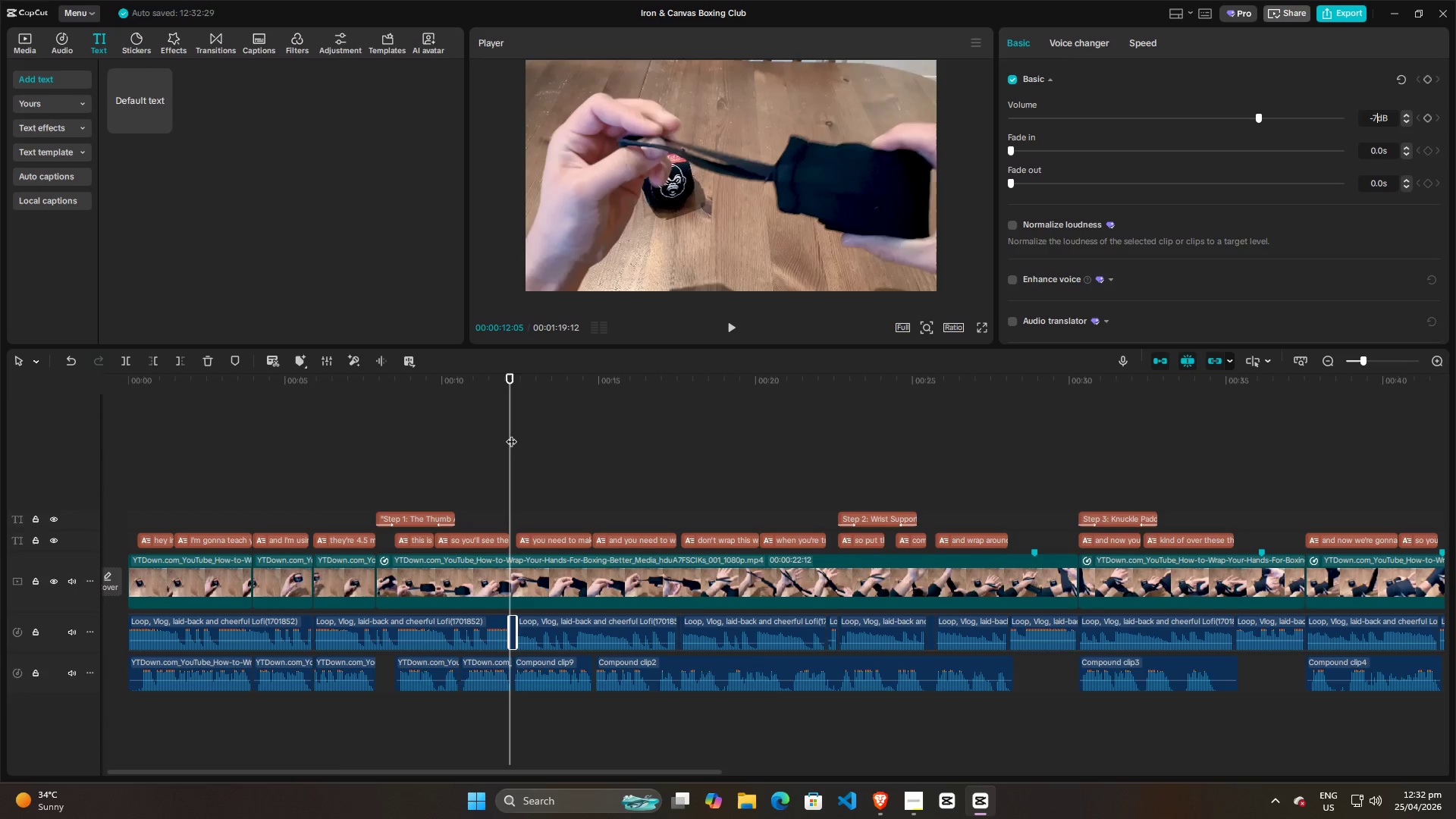 
left_click_drag(start_coordinate=[510, 434], to_coordinate=[376, 458])
 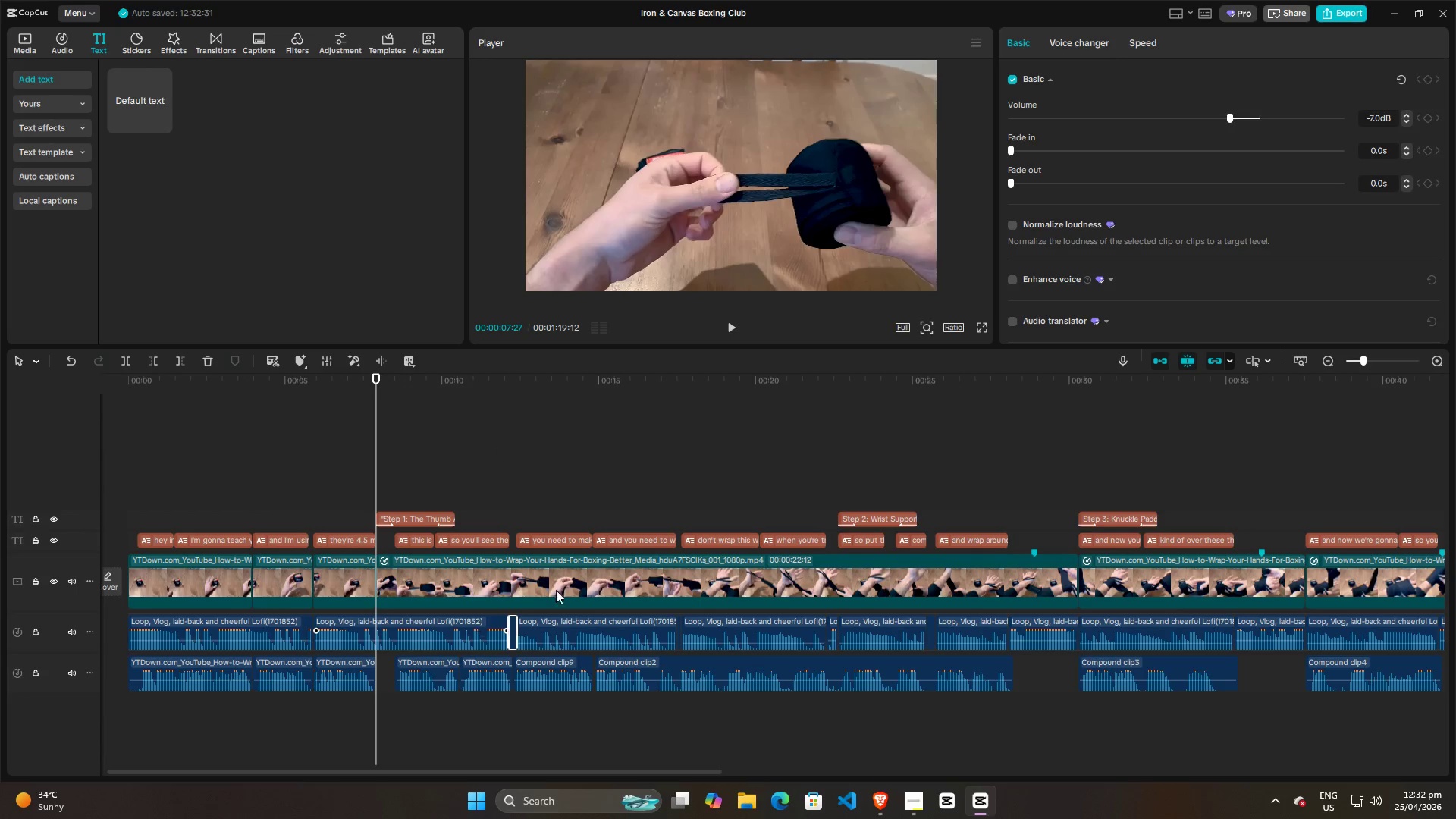 
key(Control+Z)
 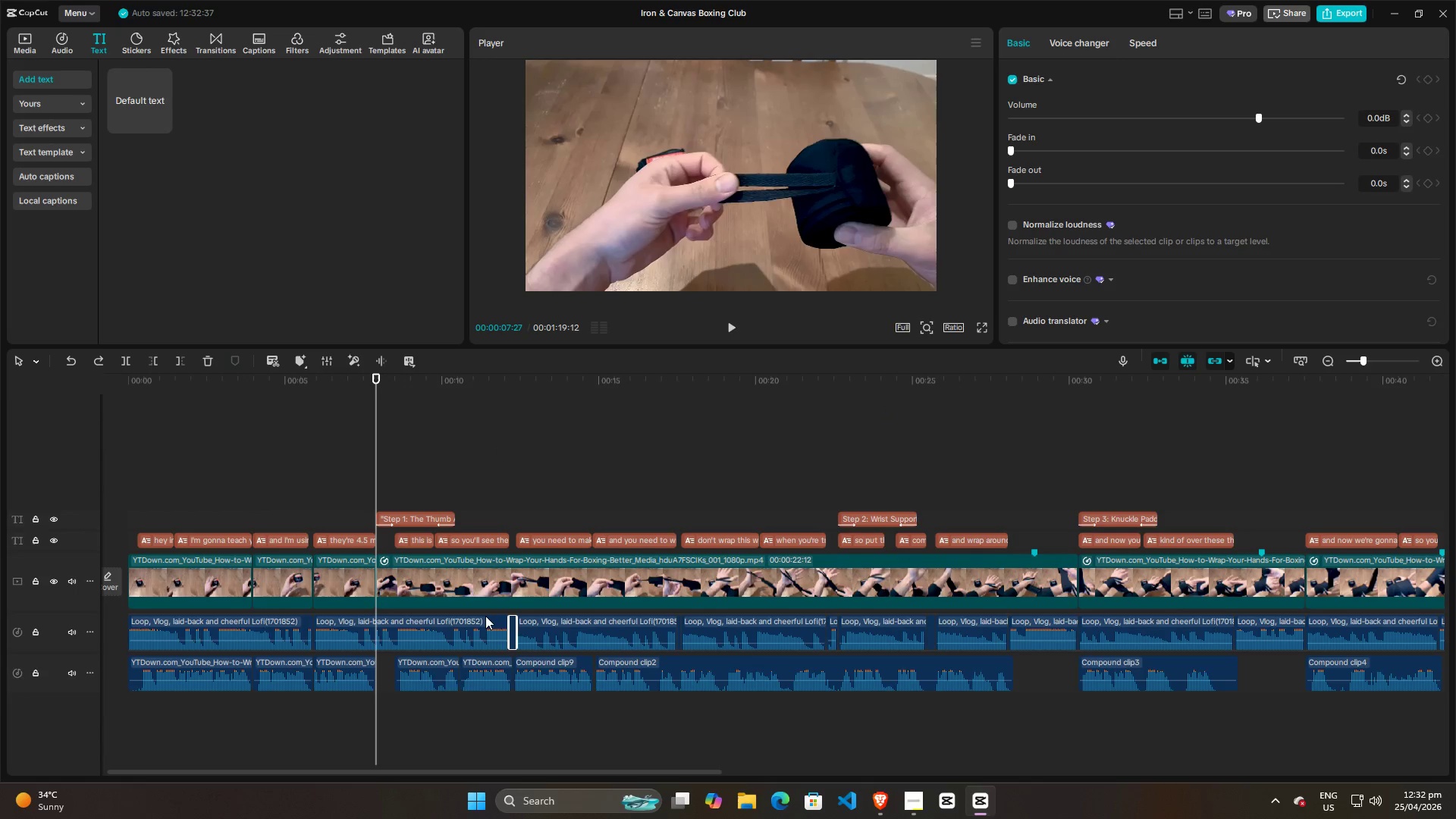 
left_click([476, 622])